 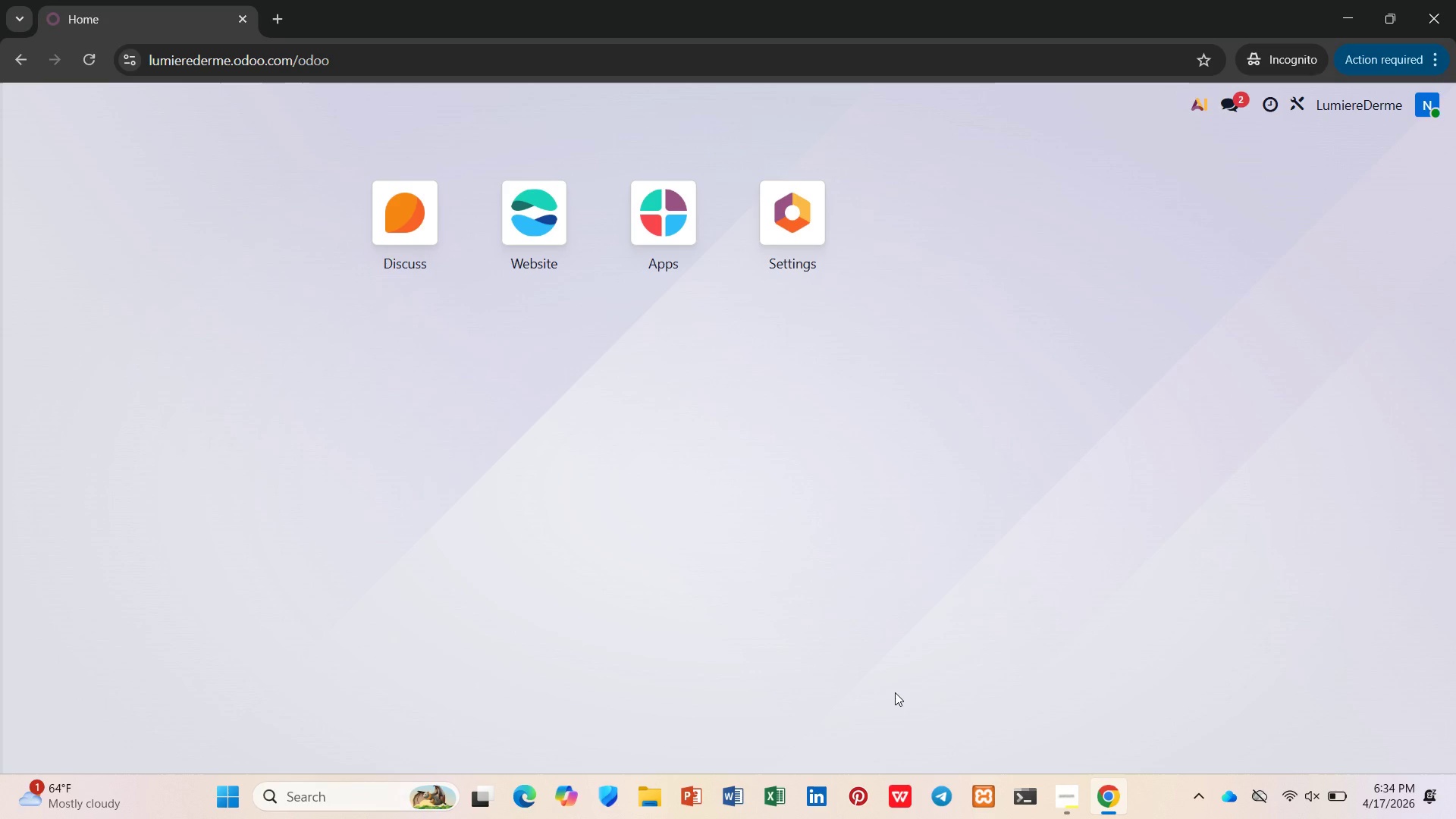 
left_click([676, 209])
 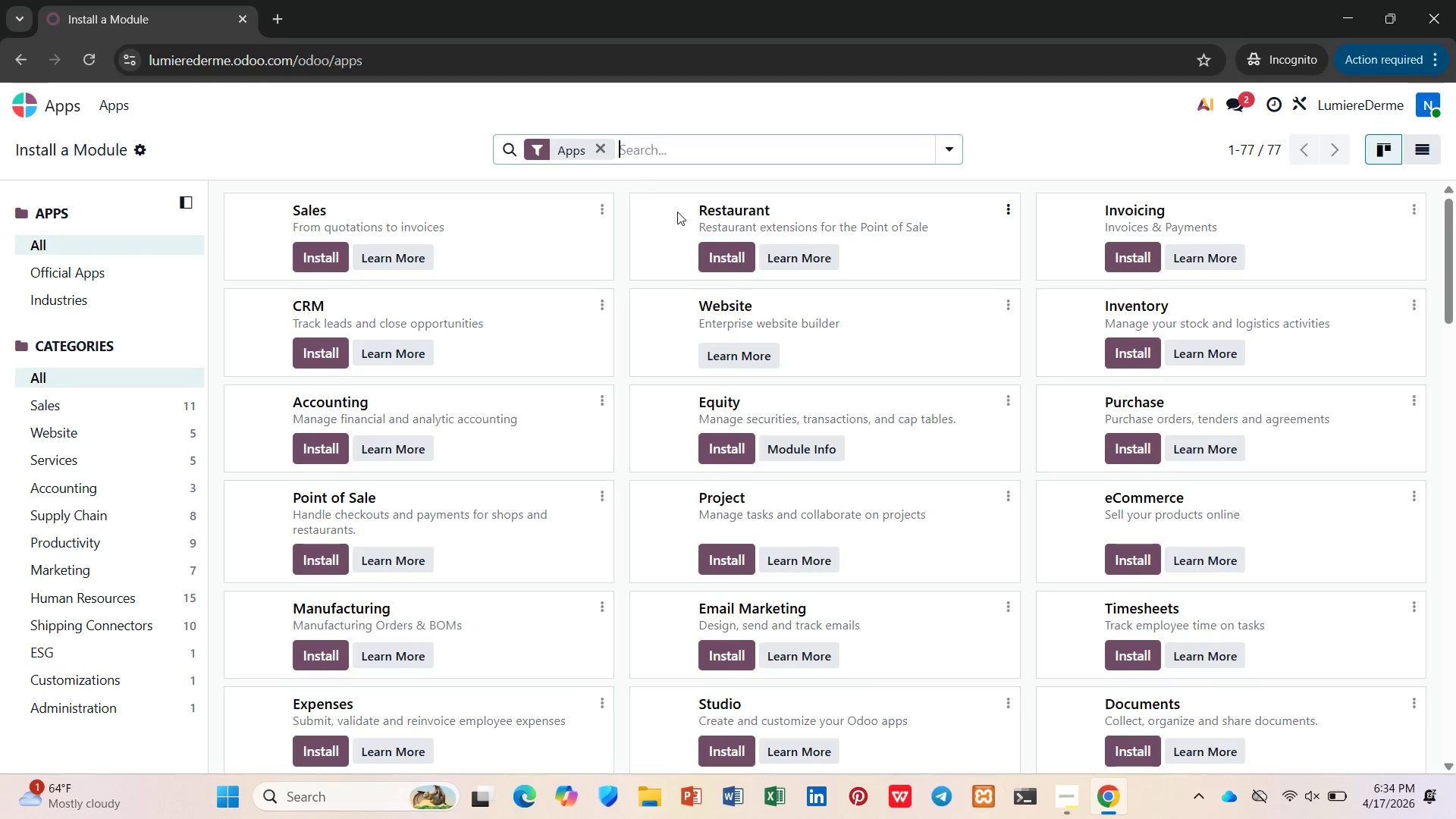 
wait(8.75)
 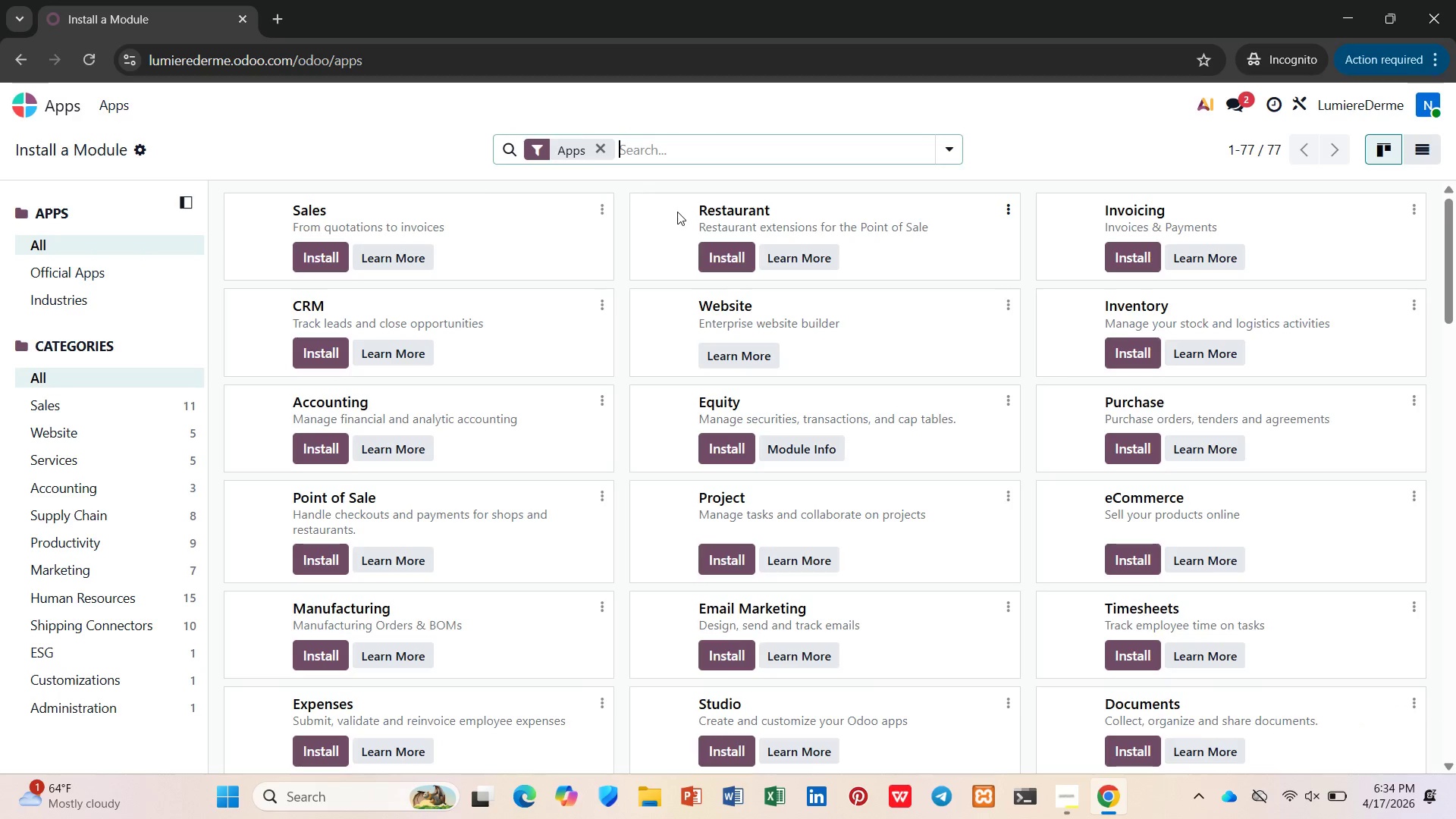 
type(web)
 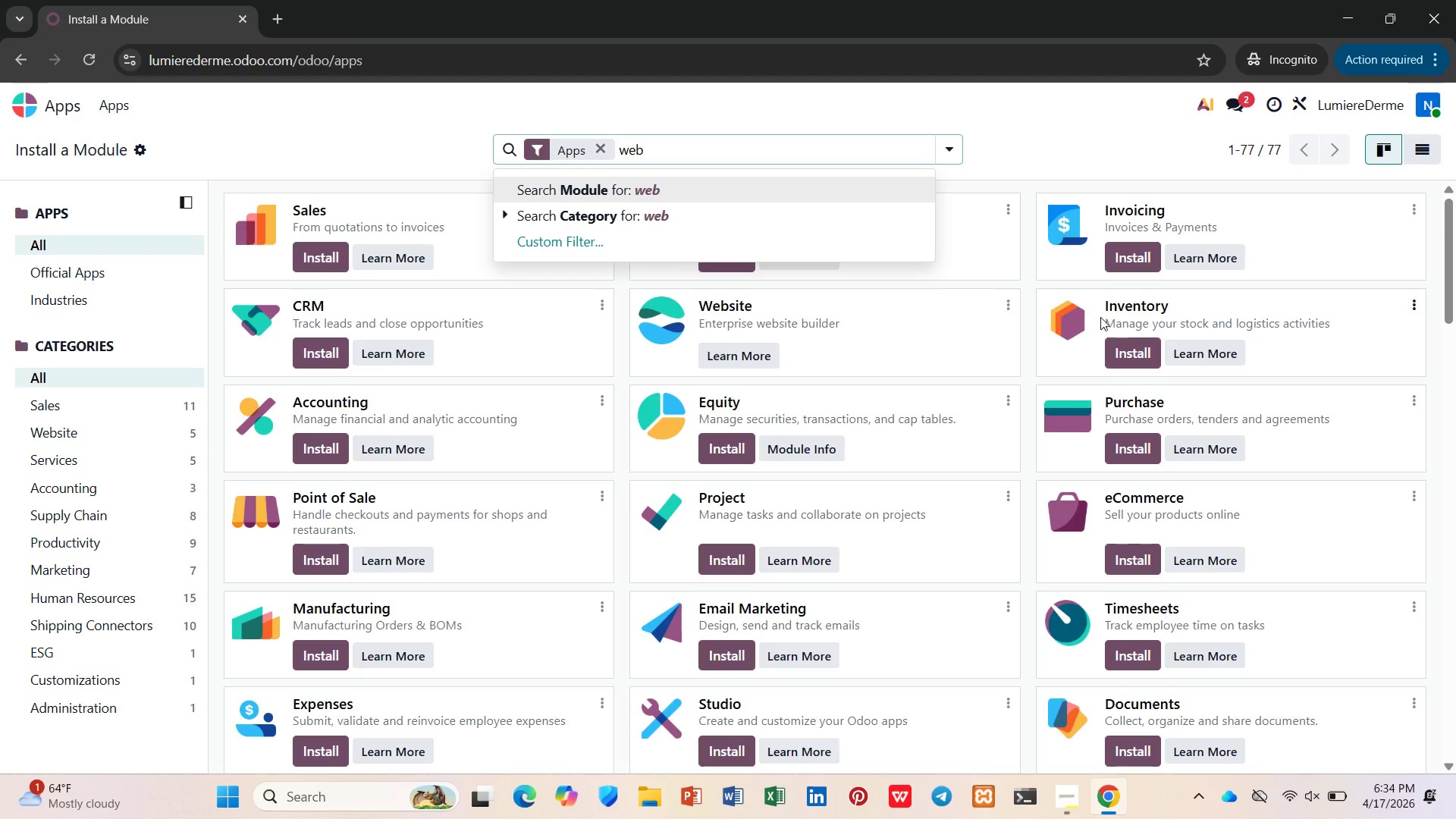 
scroll: coordinate [850, 312], scroll_direction: down, amount: 1.0
 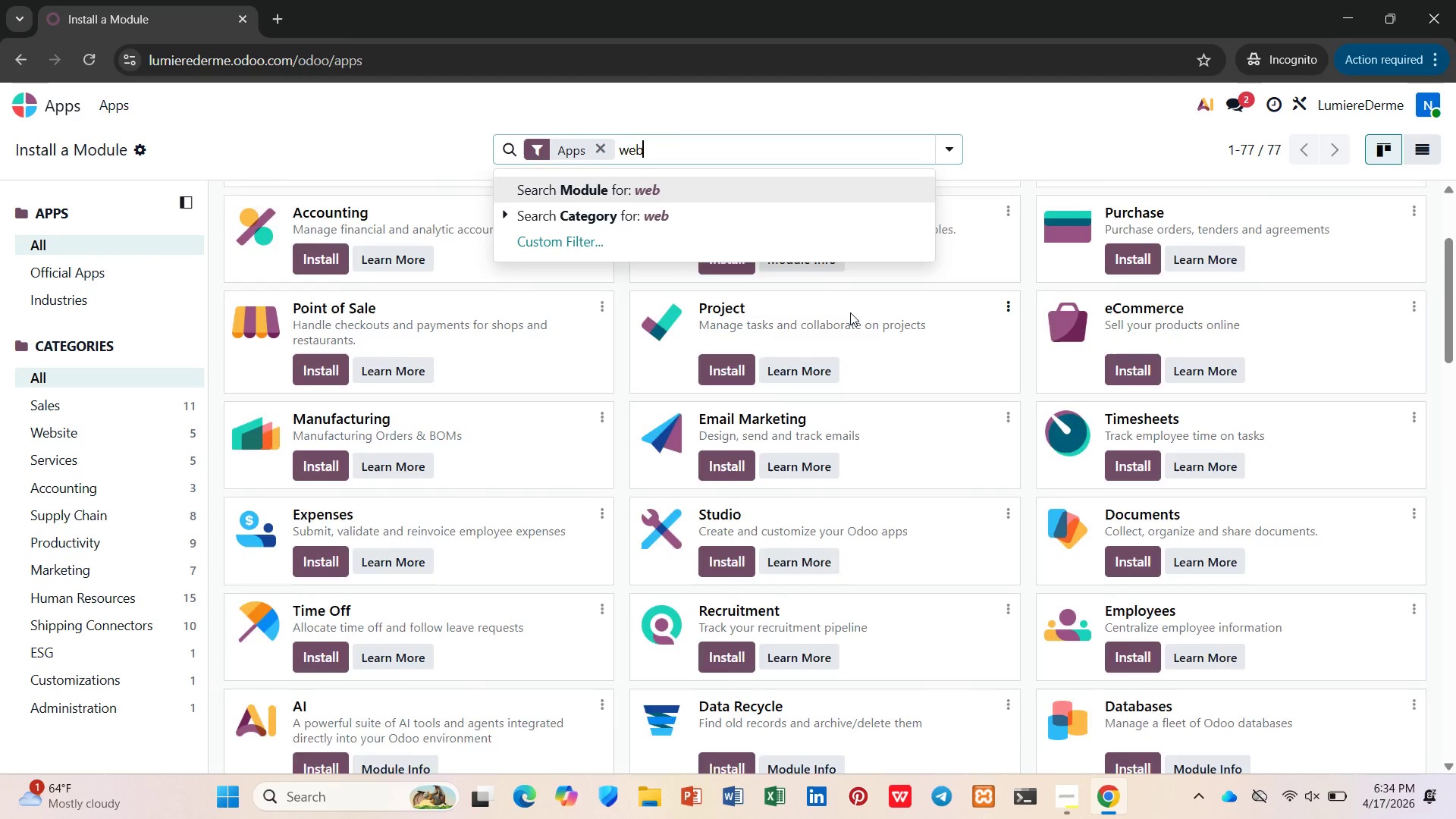 
scroll: coordinate [850, 312], scroll_direction: up, amount: 1.0
 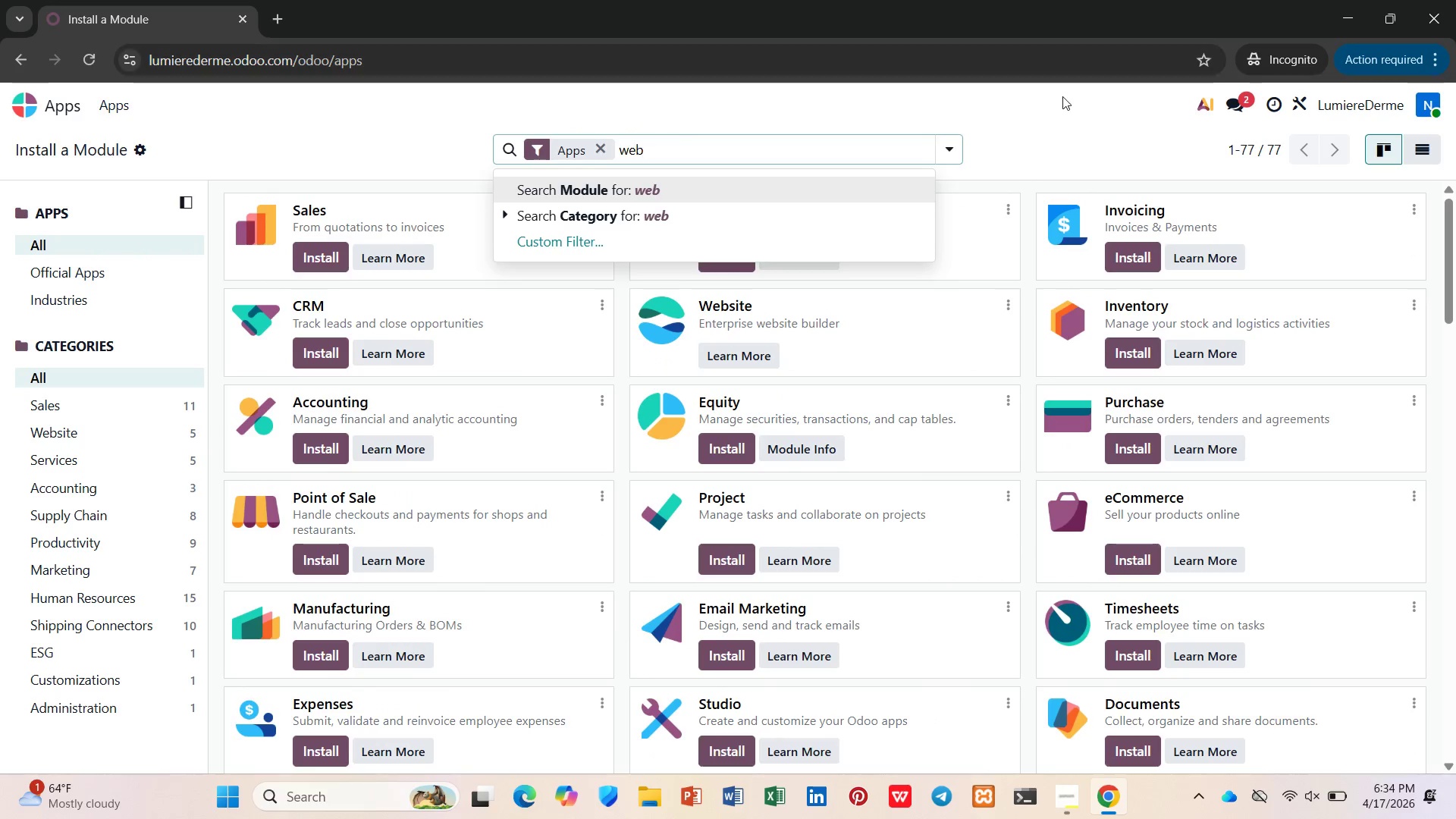 
left_click([1075, 105])
 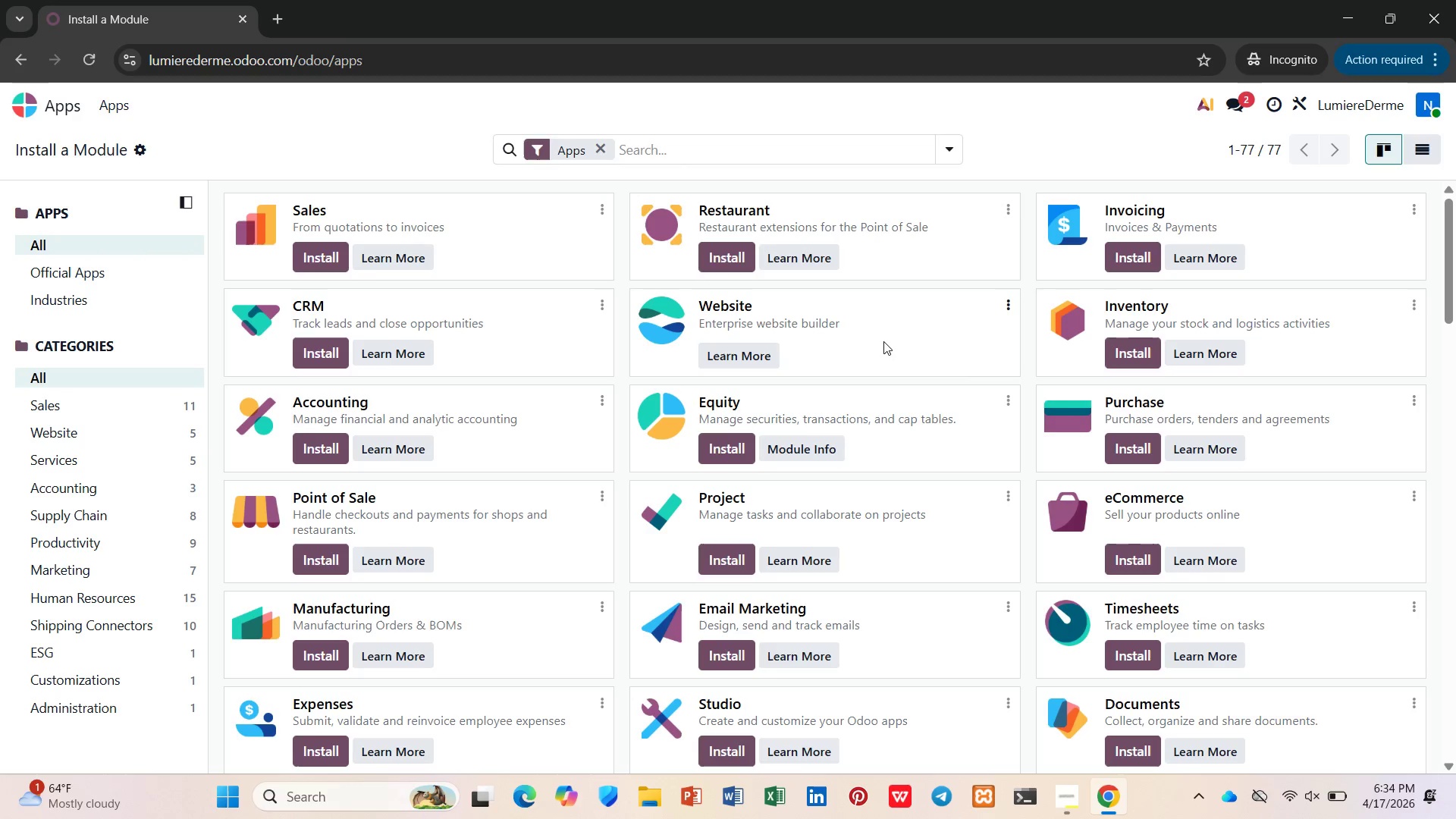 
wait(5.83)
 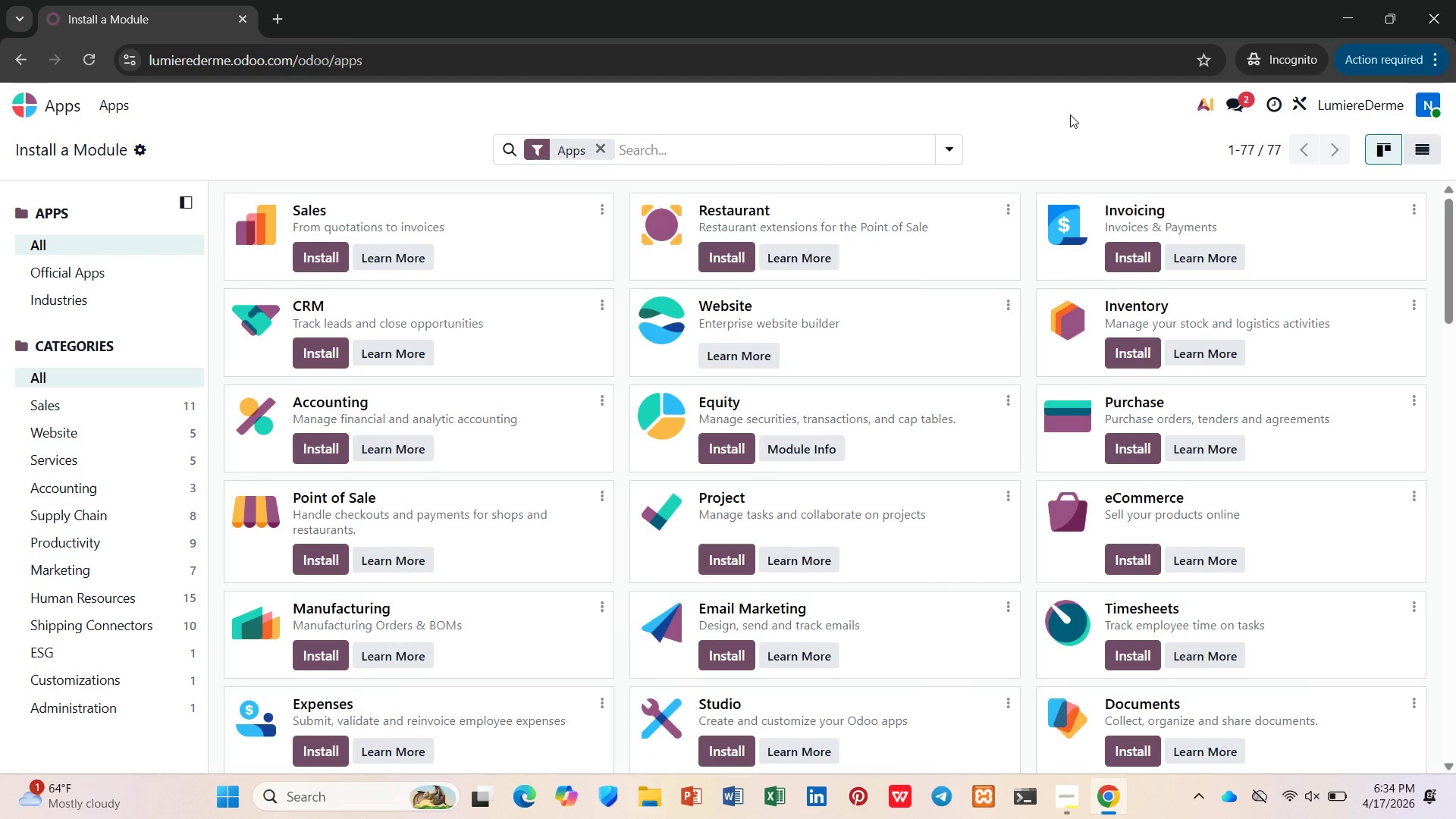 
scroll: coordinate [648, 410], scroll_direction: down, amount: 15.0
 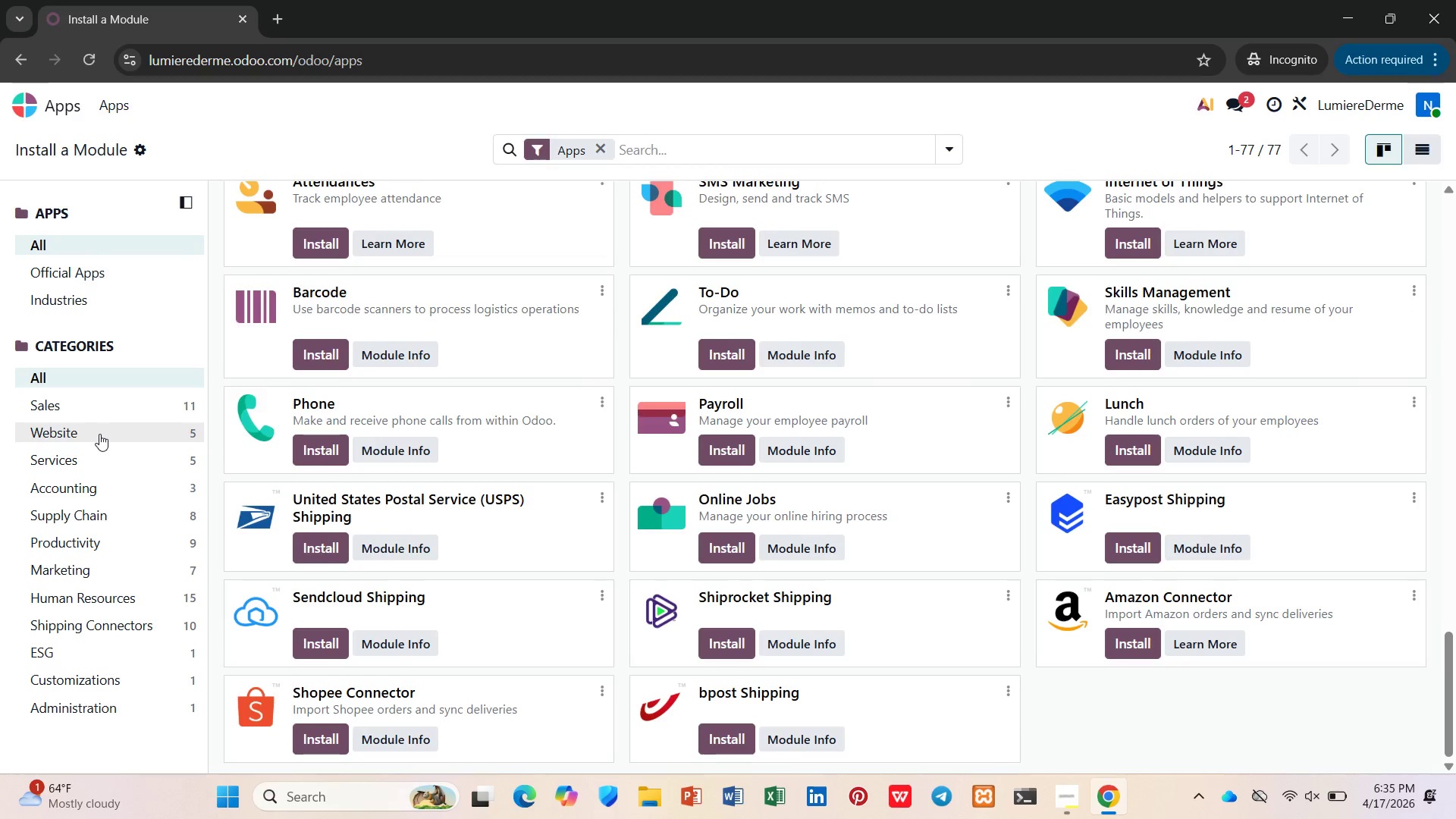 
scroll: coordinate [507, 375], scroll_direction: up, amount: 26.0
 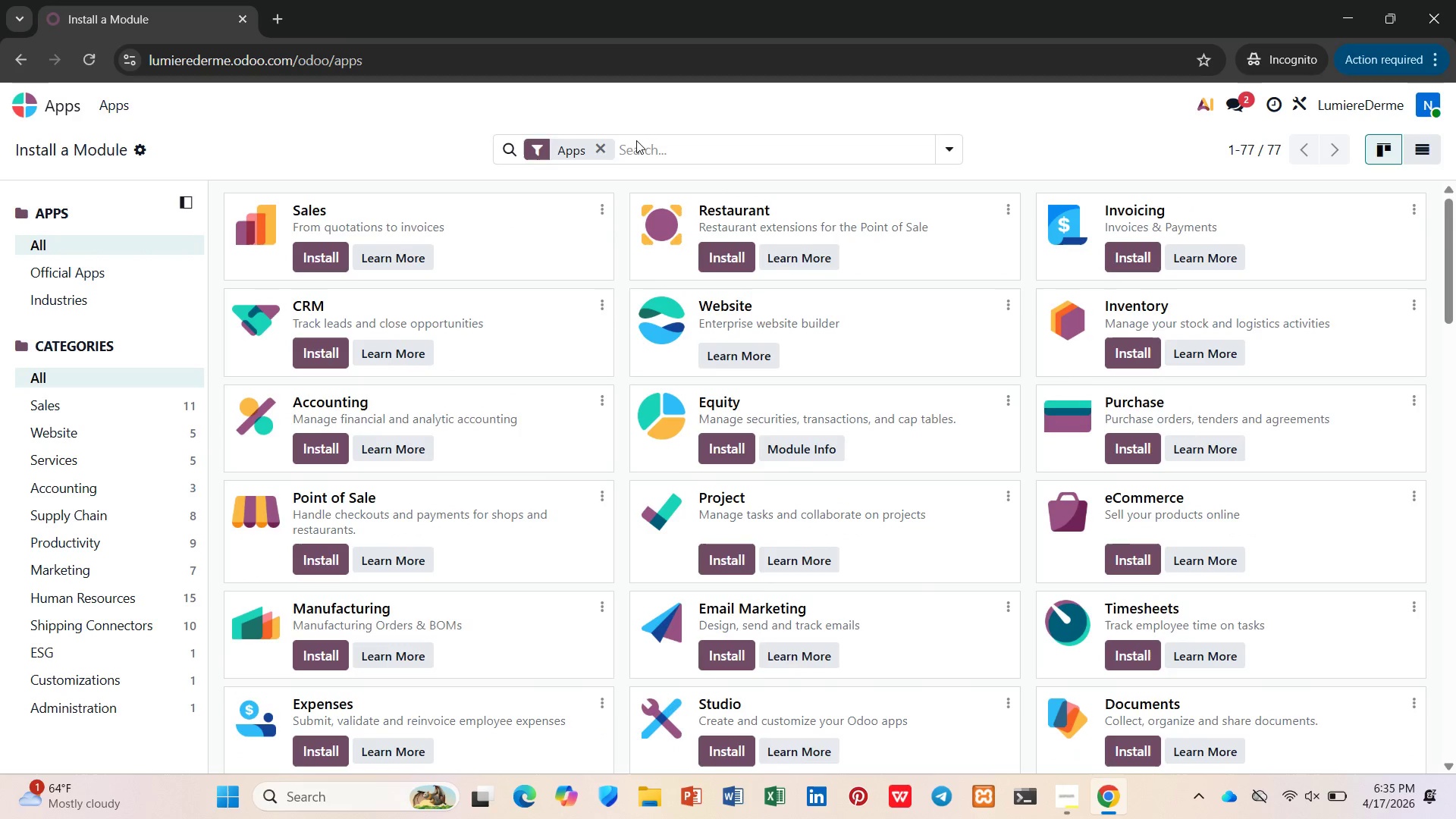 
left_click([636, 146])
 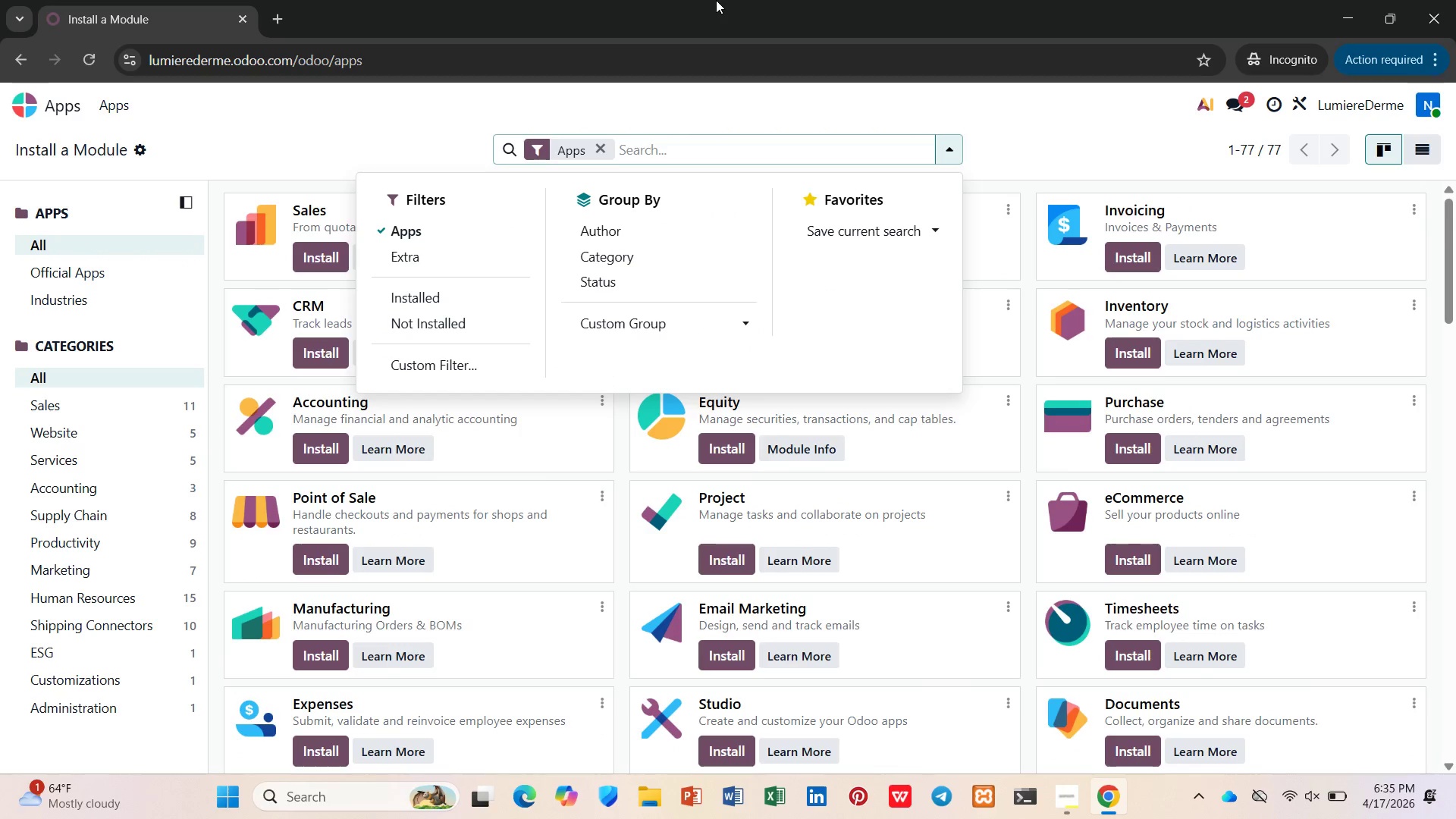 
type(blog)
 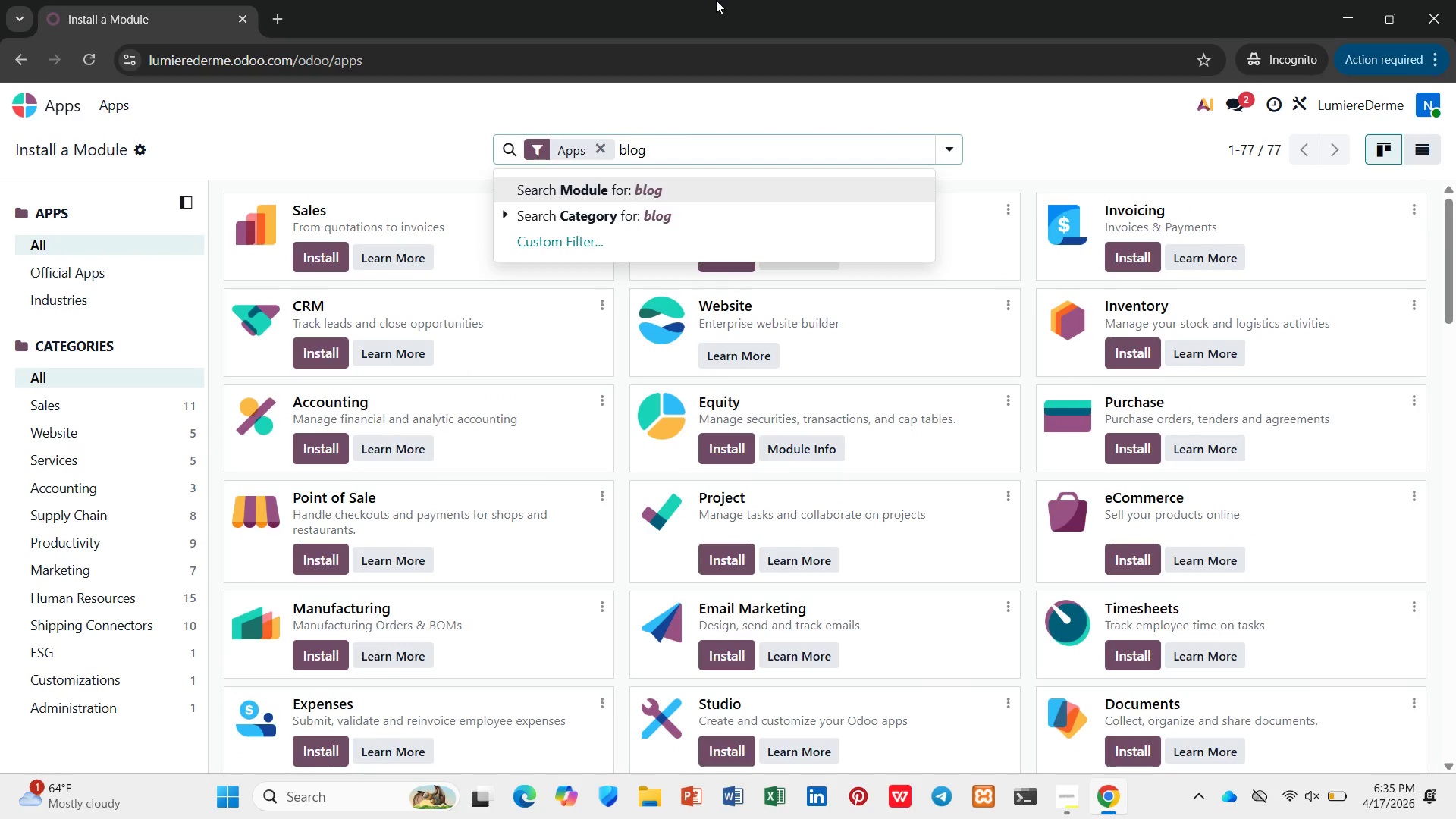 
key(Enter)
 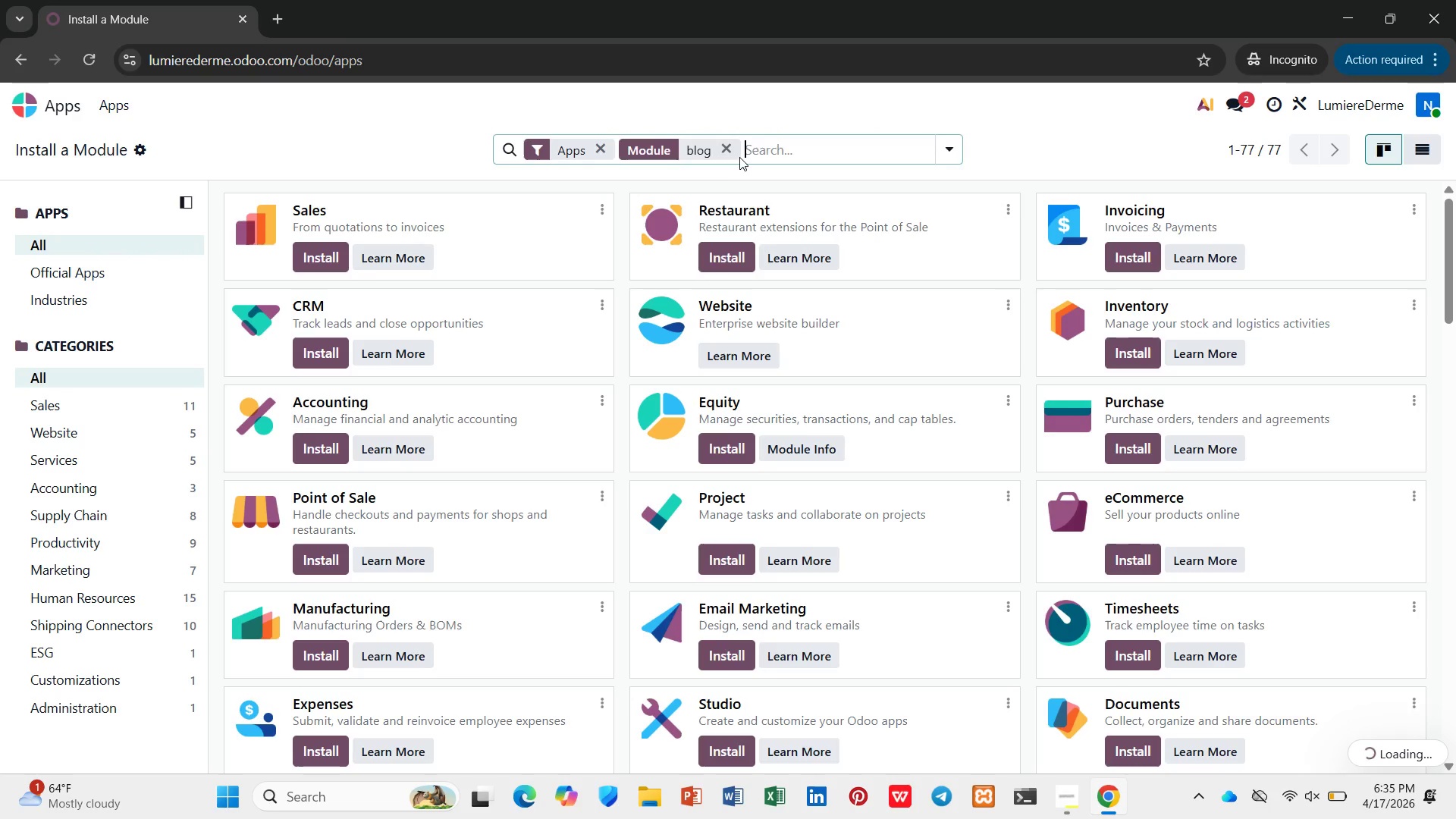 
left_click([727, 146])
 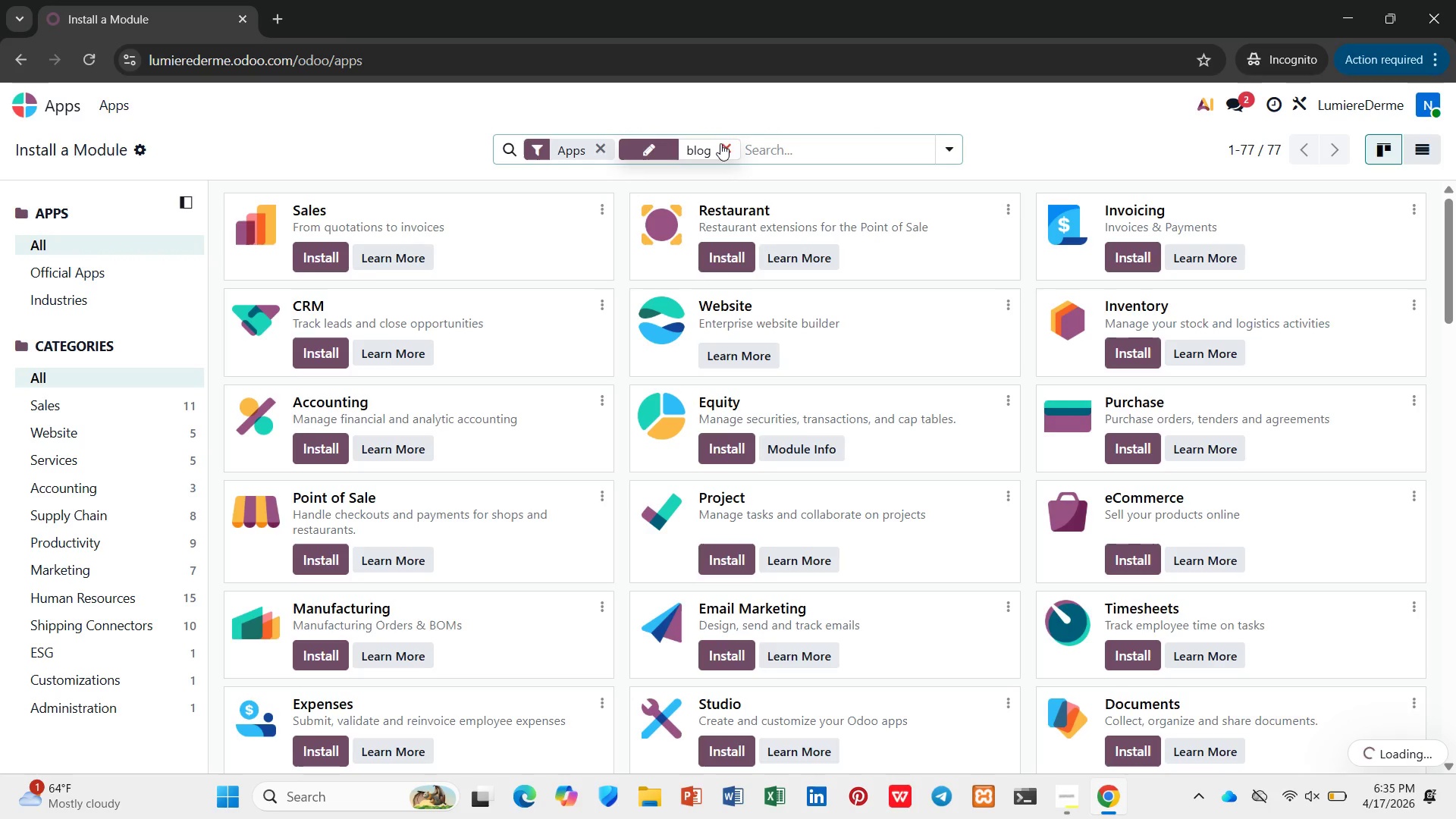 
left_click([730, 143])
 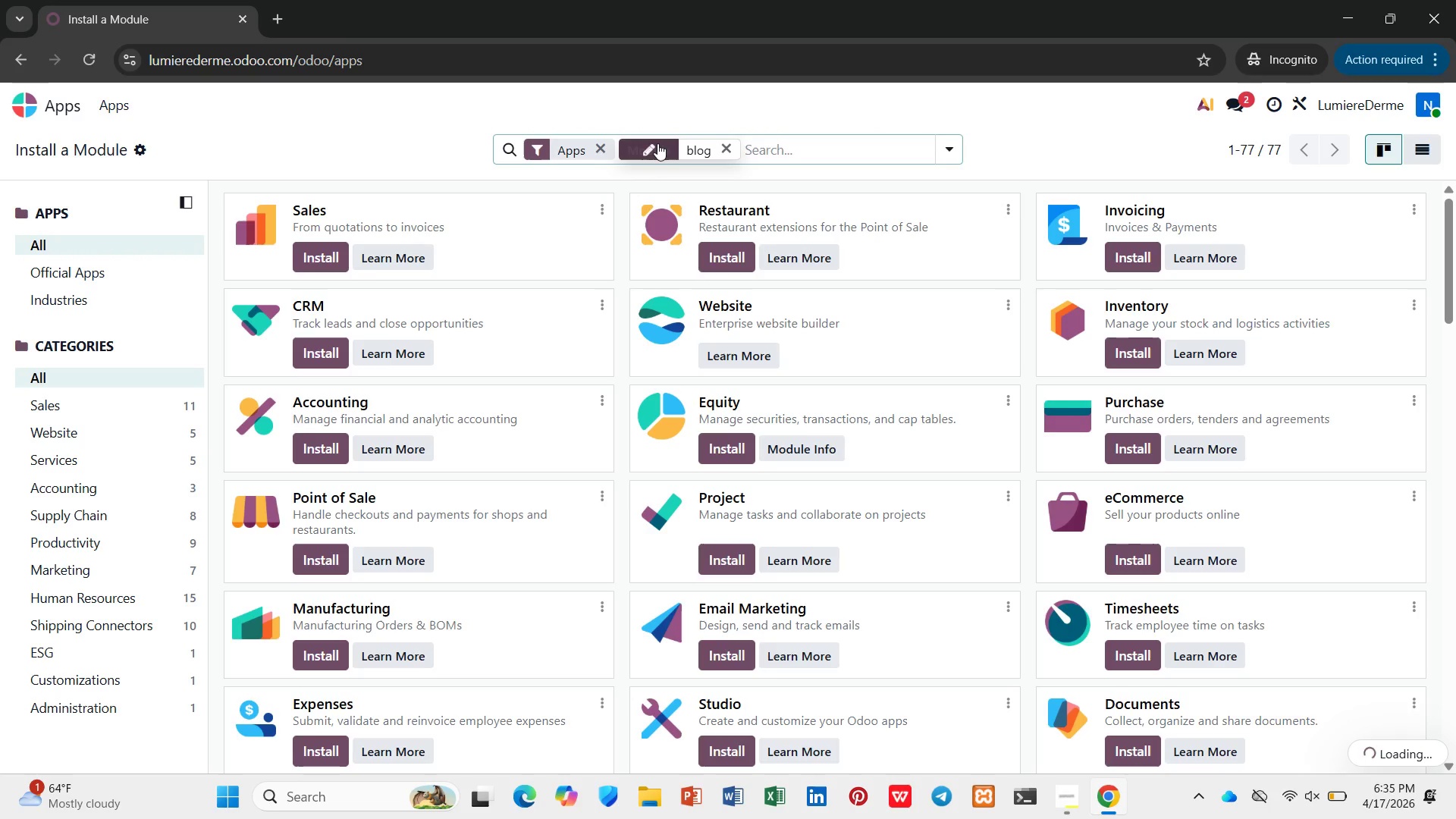 
left_click([658, 143])
 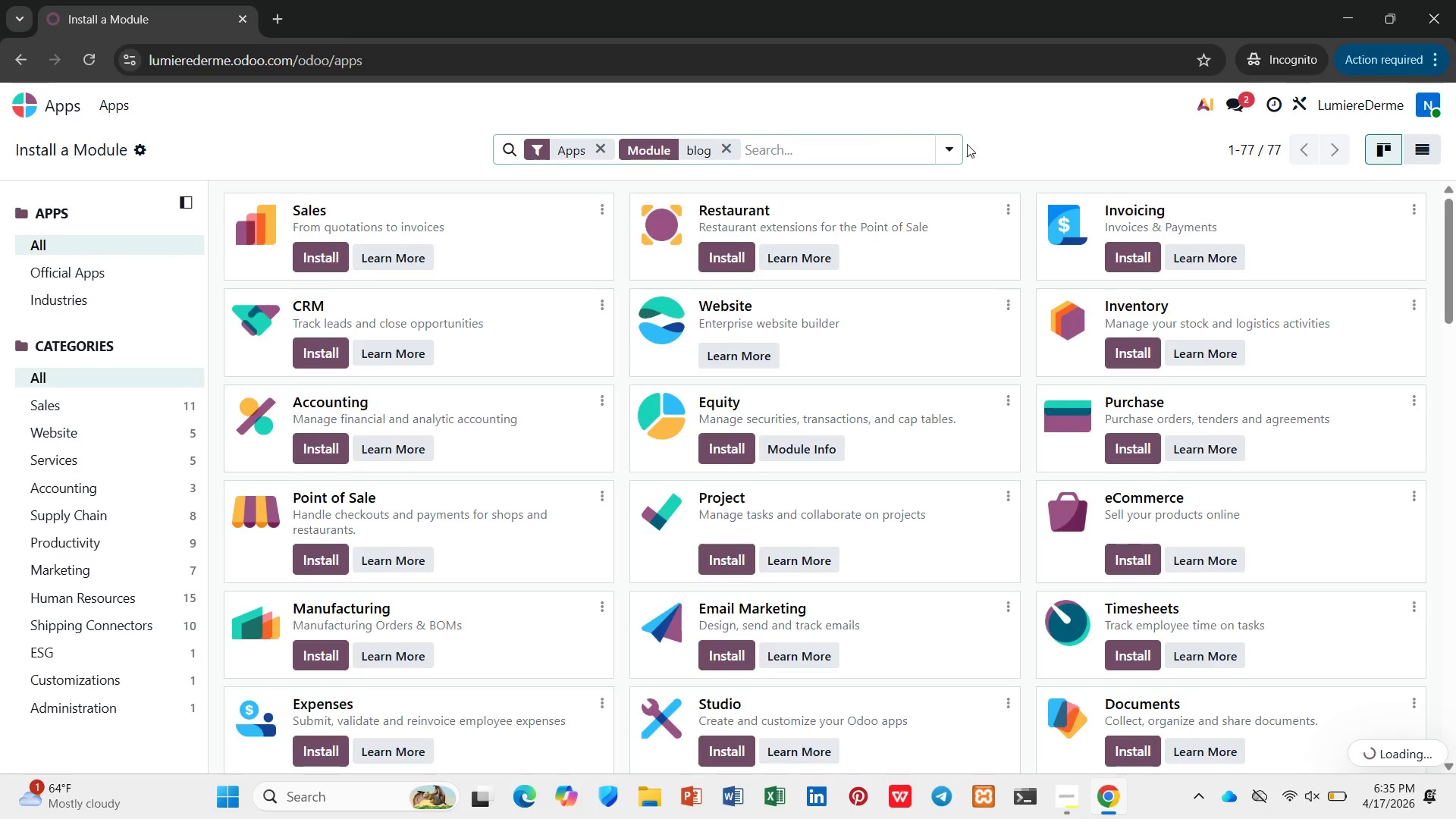 
left_click([956, 140])
 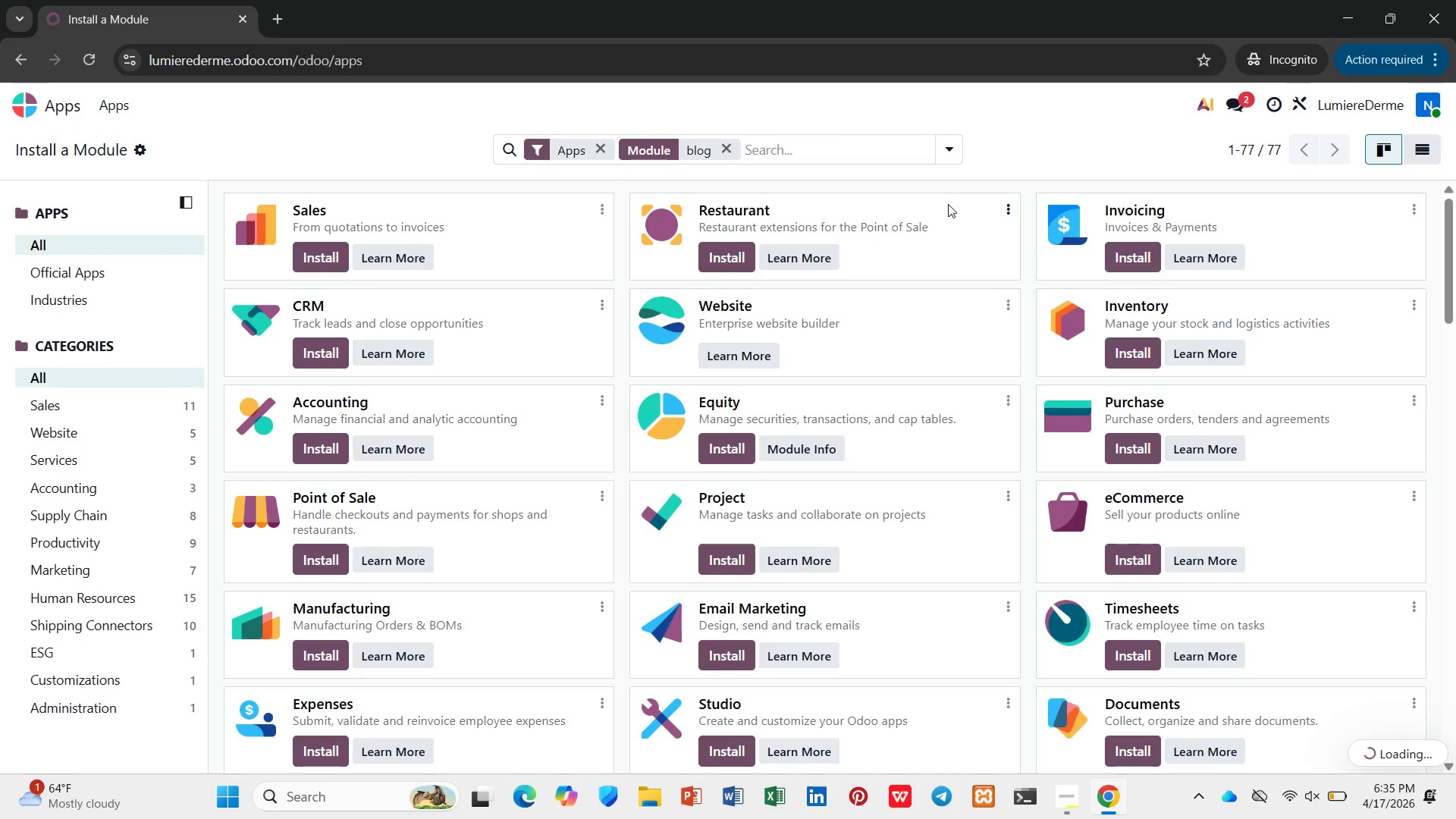 
hold_key(key=Unknown, duration=0.64)
 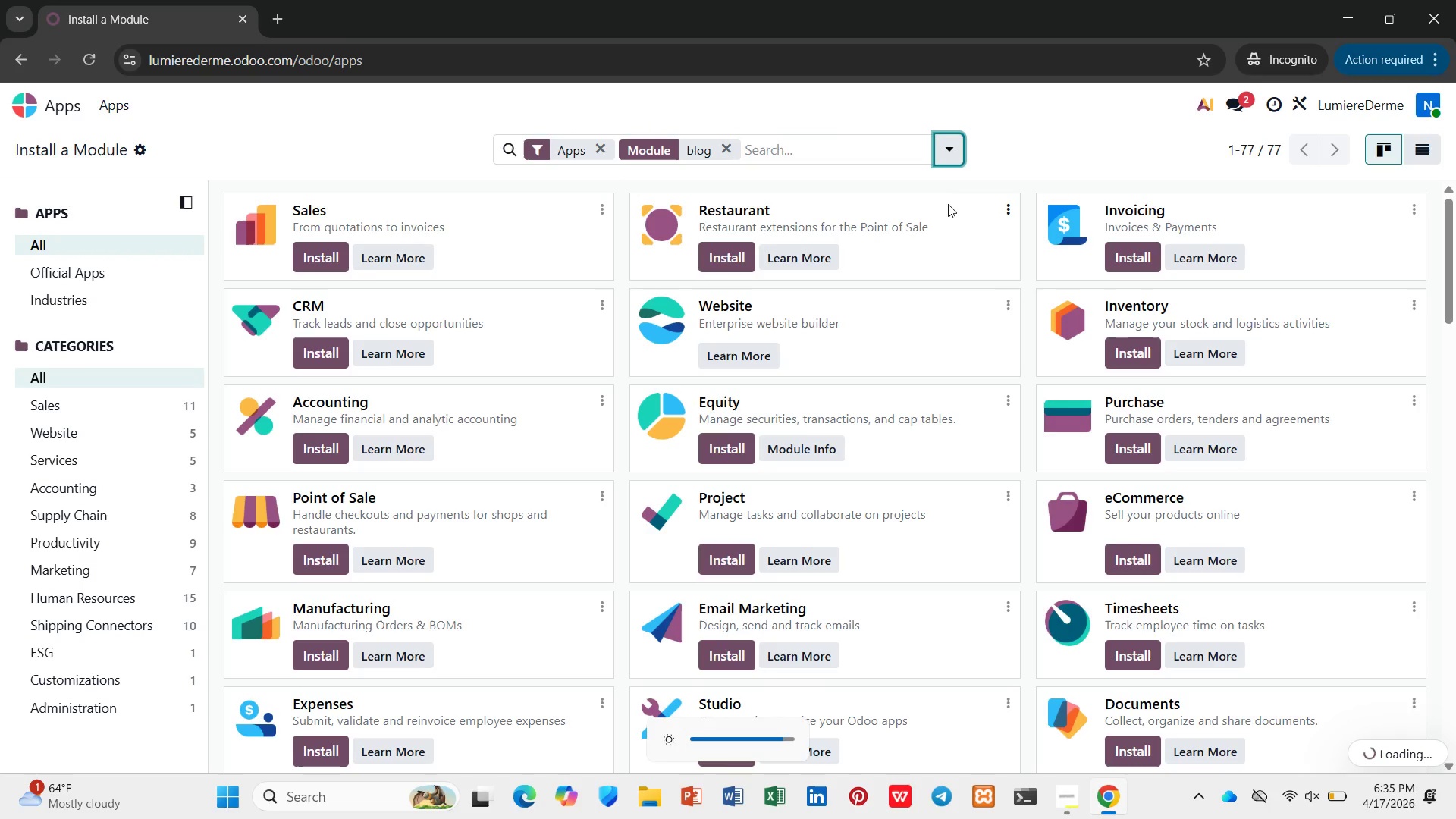 
key(Unknown)
 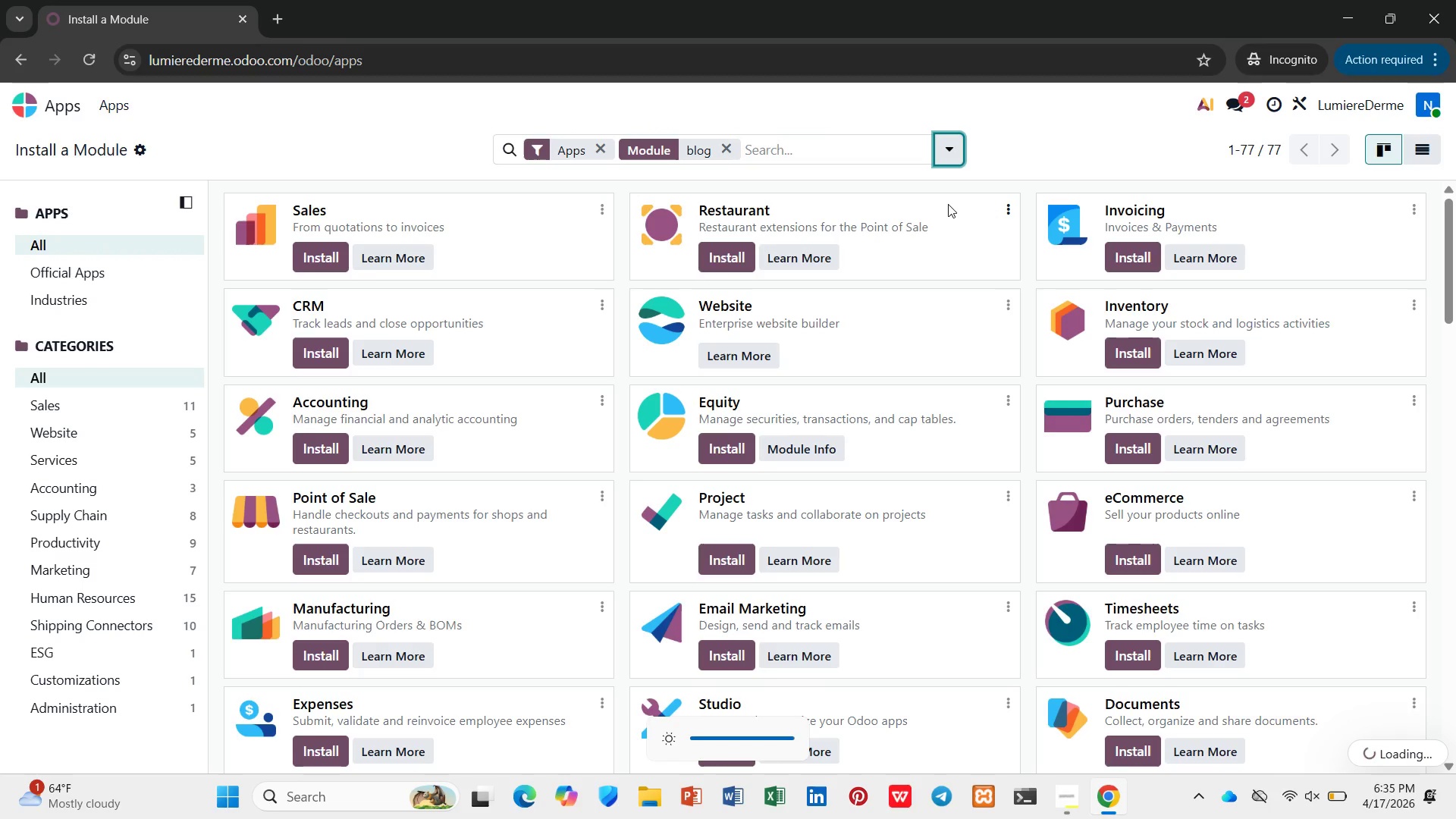 
key(Unknown)
 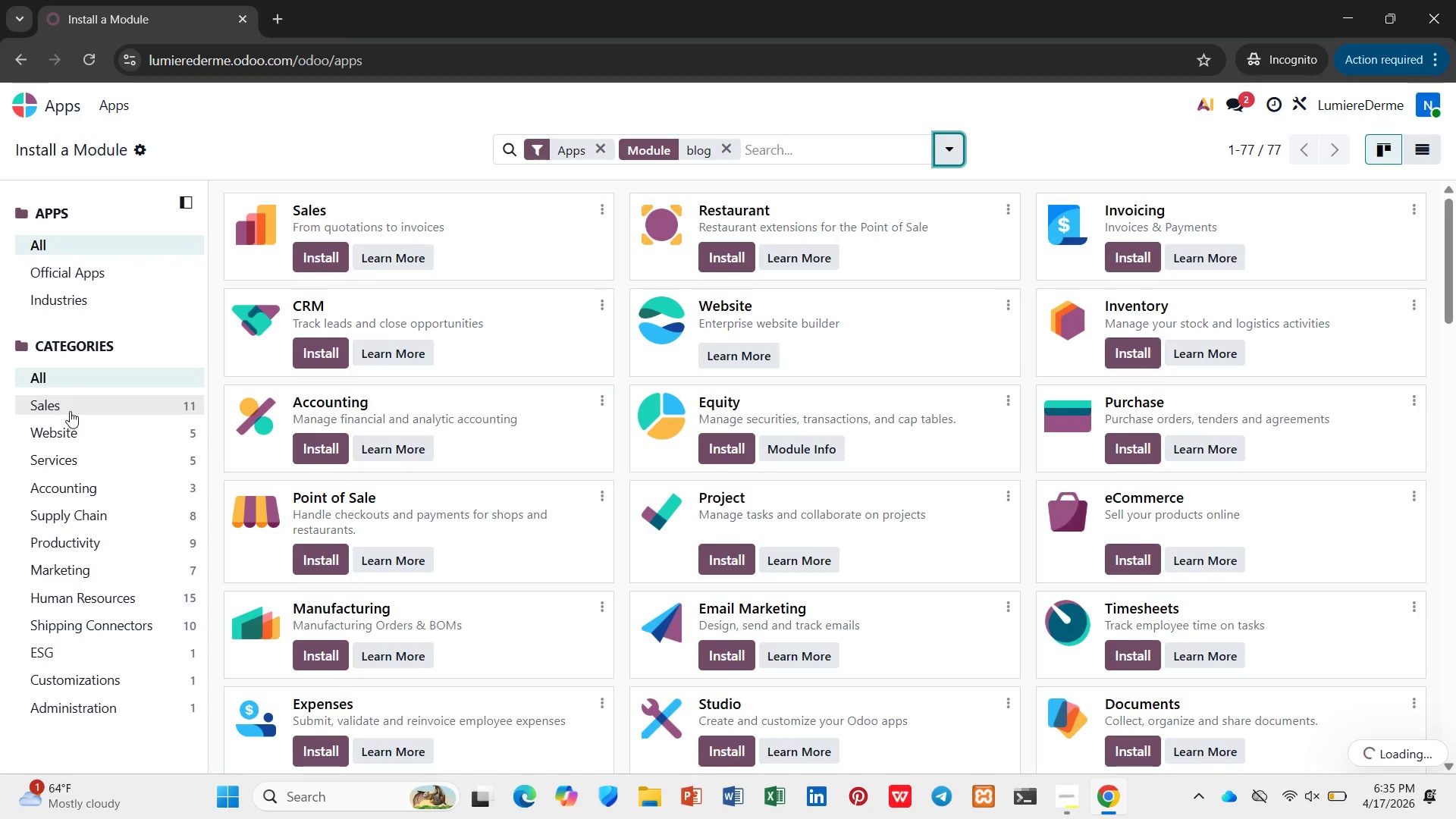 
wait(7.05)
 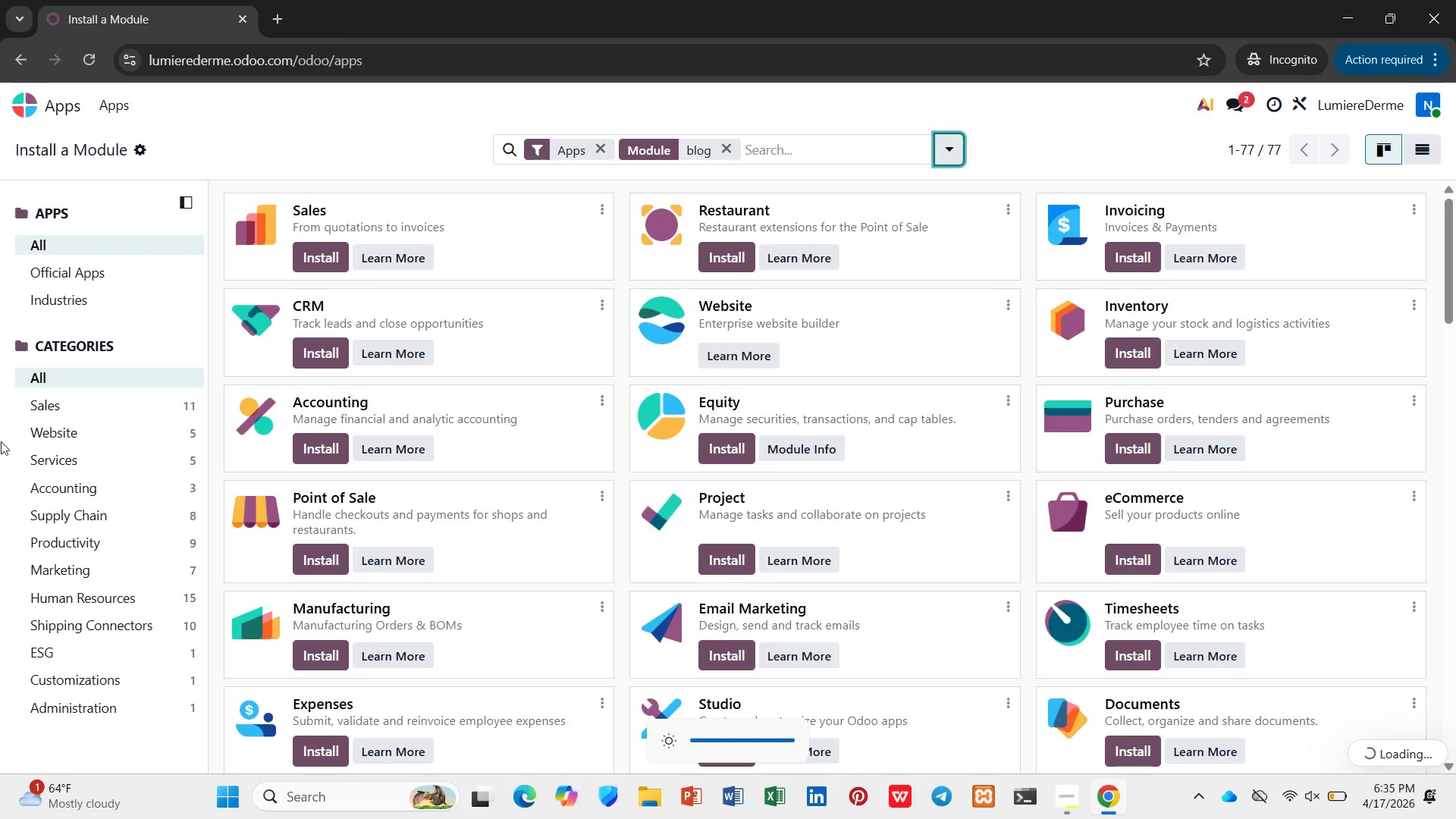 
left_click([729, 140])
 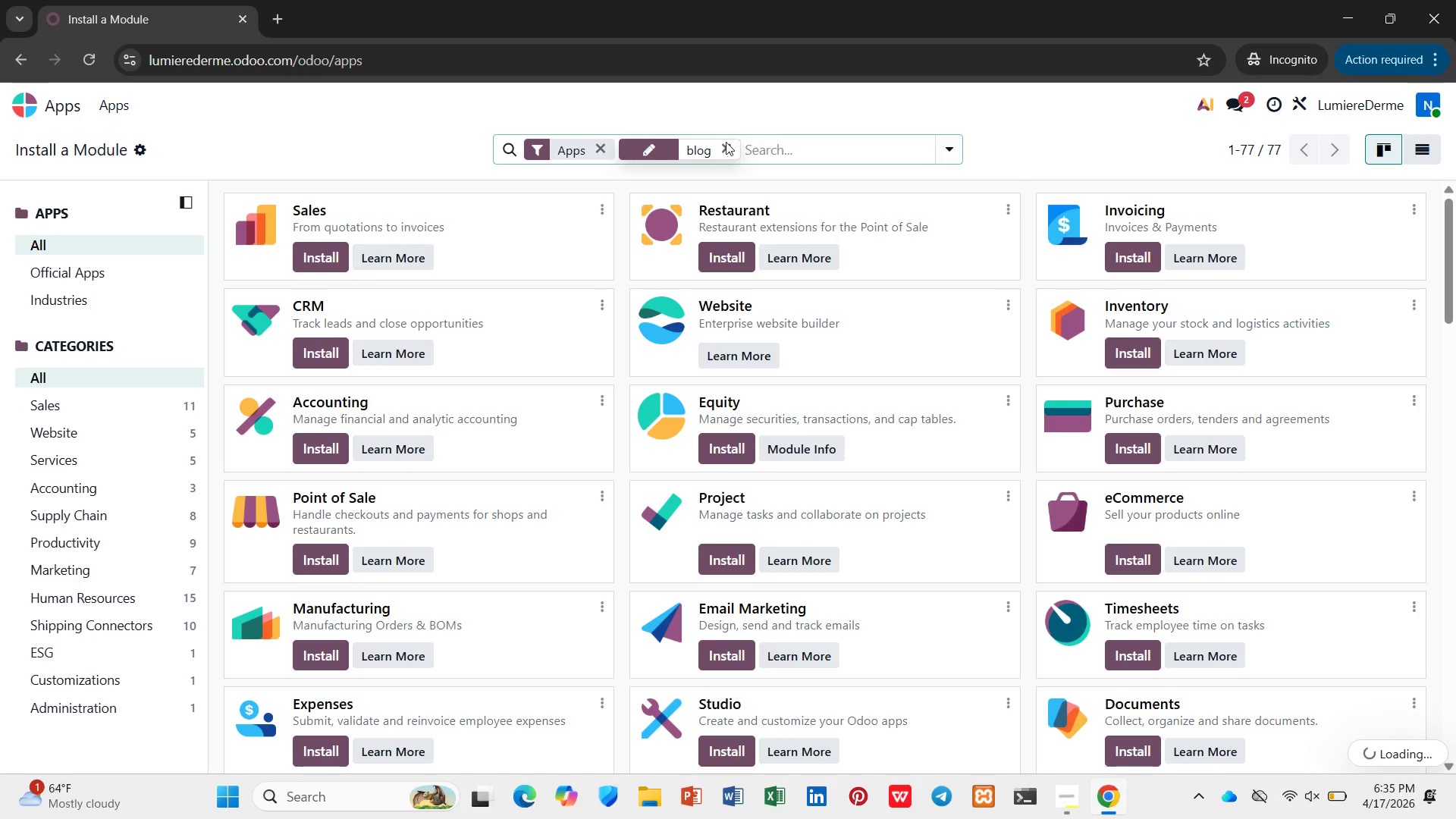 
left_click([725, 144])
 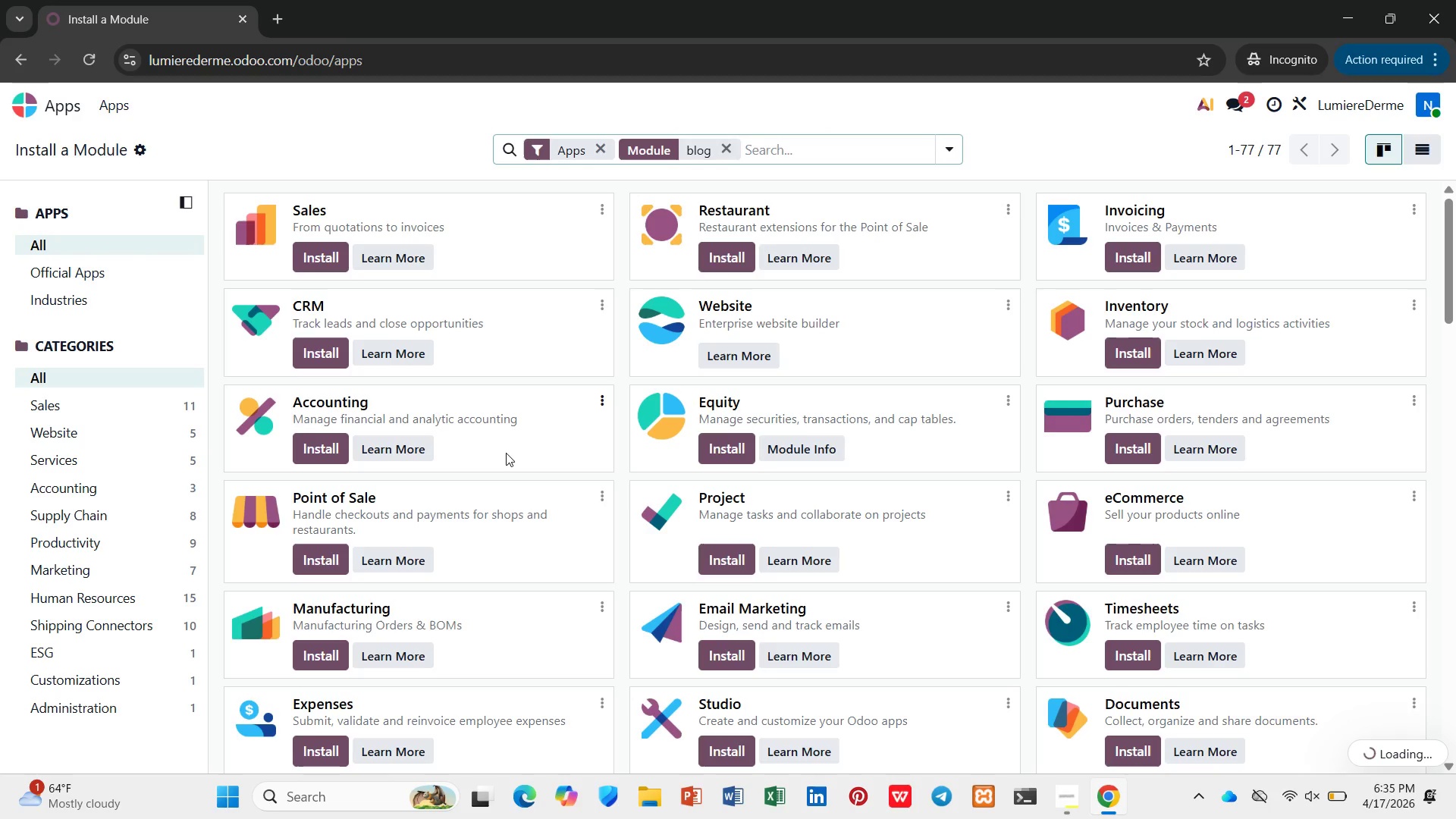 
scroll: coordinate [519, 491], scroll_direction: down, amount: 3.0
 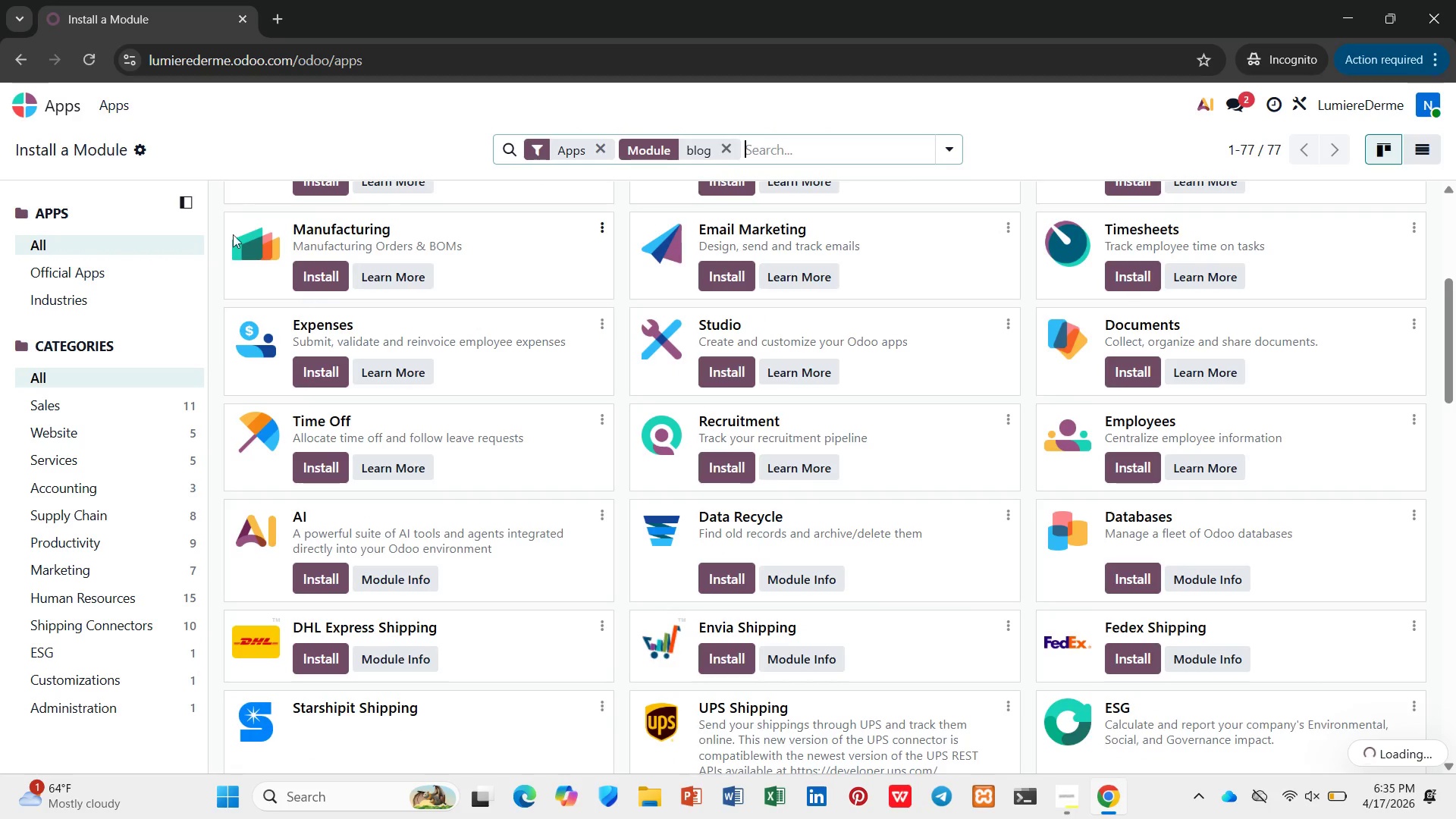 
left_click([136, 148])
 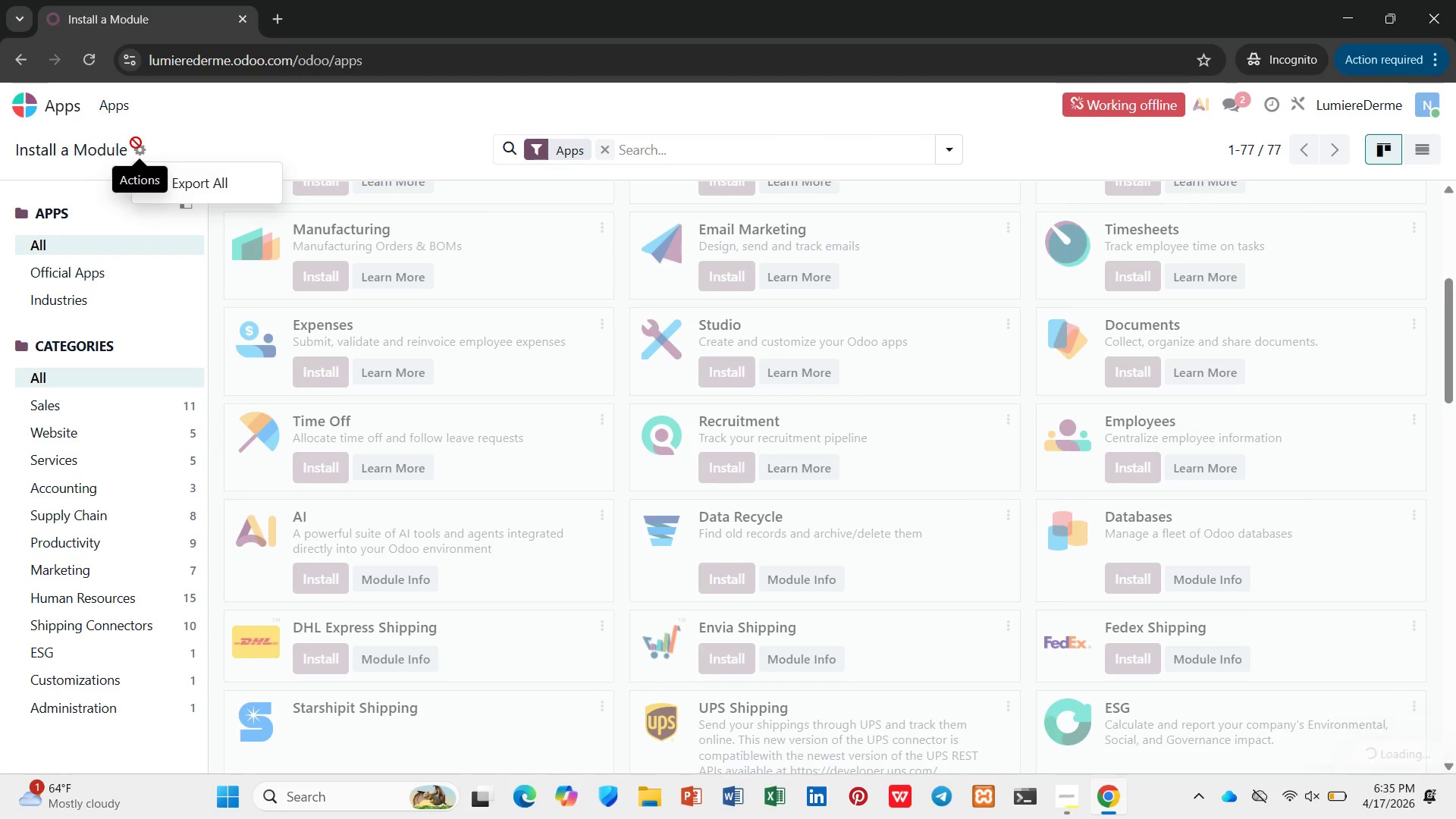 
left_click([206, 141])
 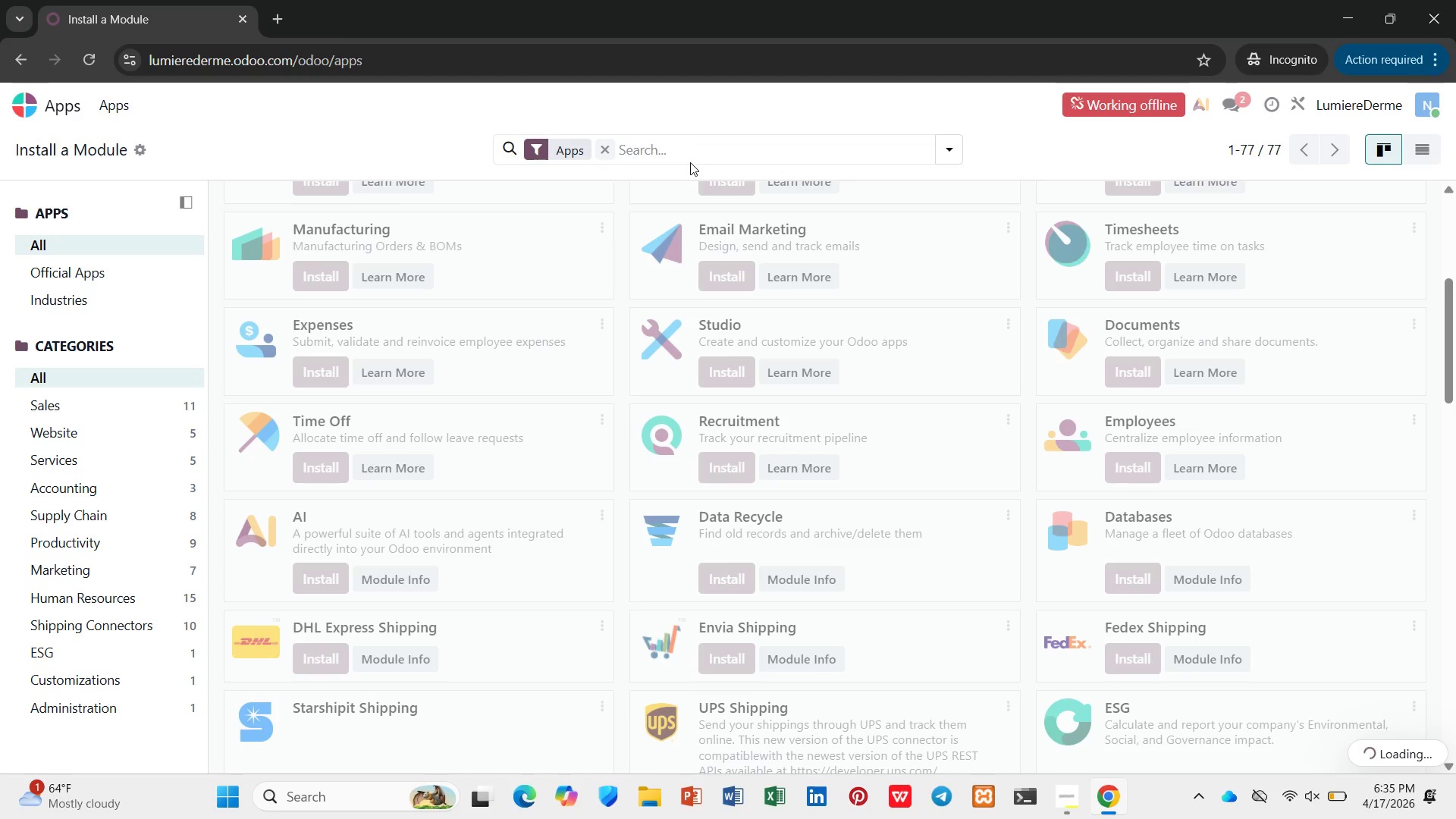 
left_click([689, 148])
 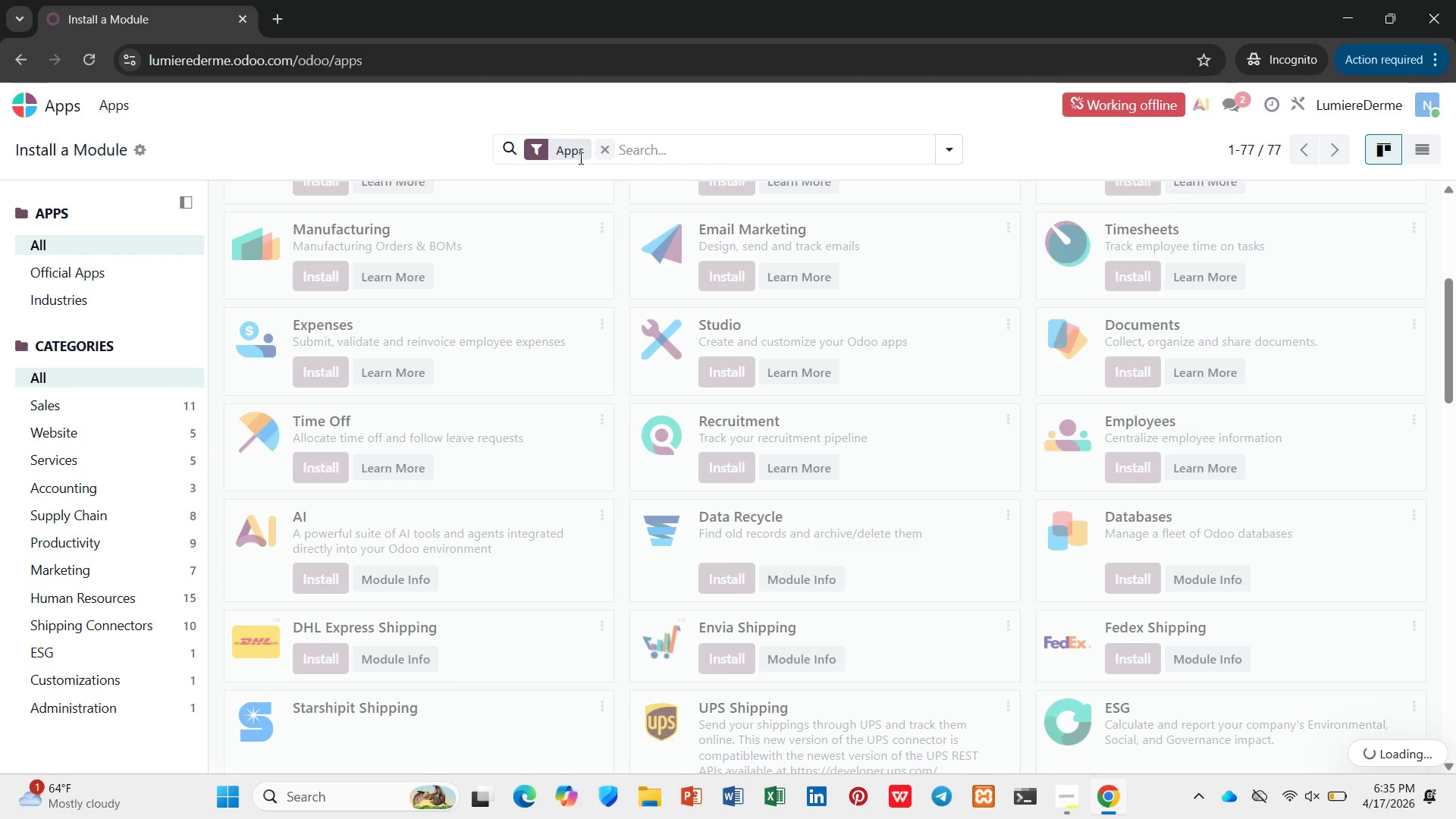 
wait(6.98)
 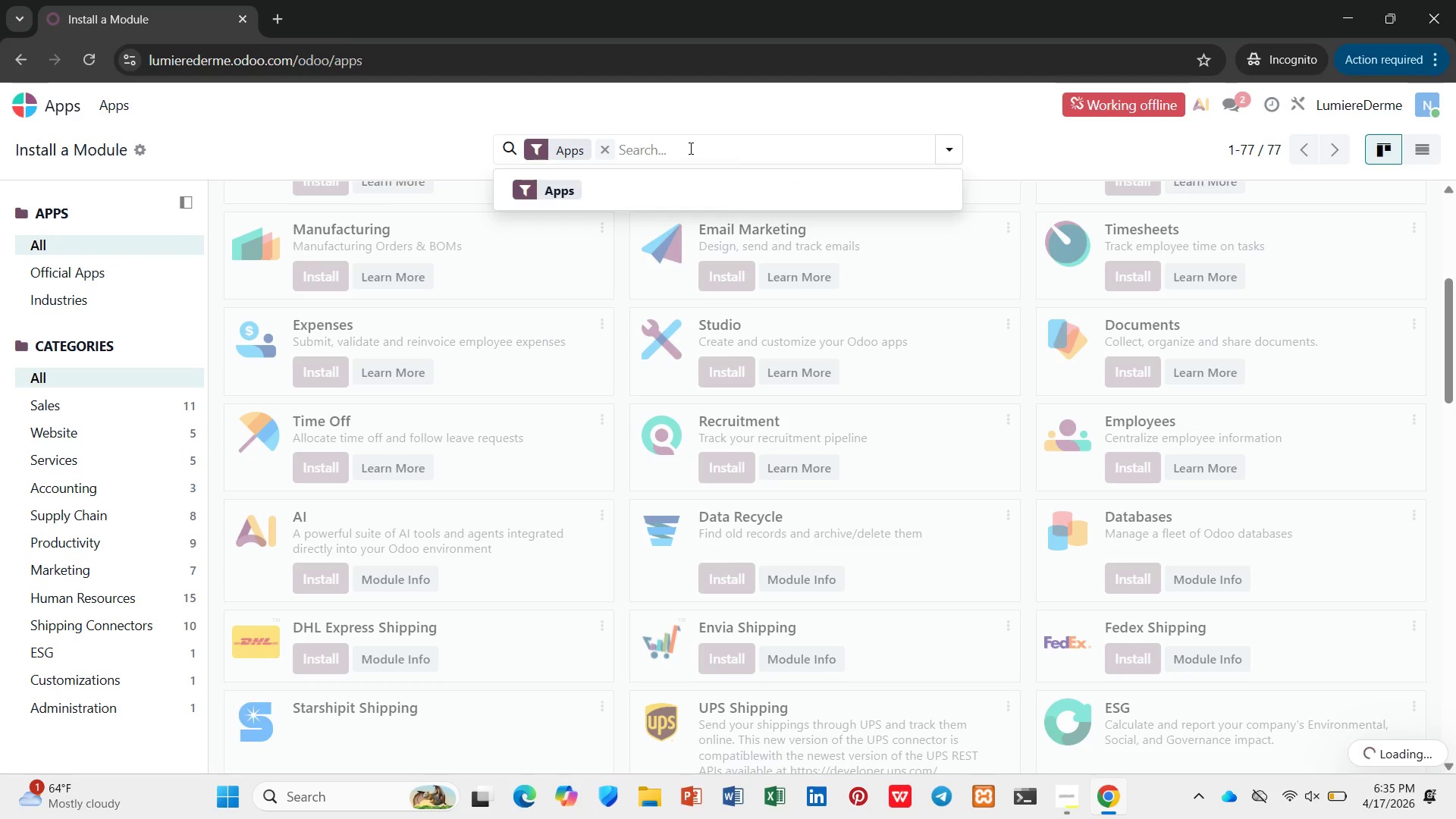 
left_click([88, 58])
 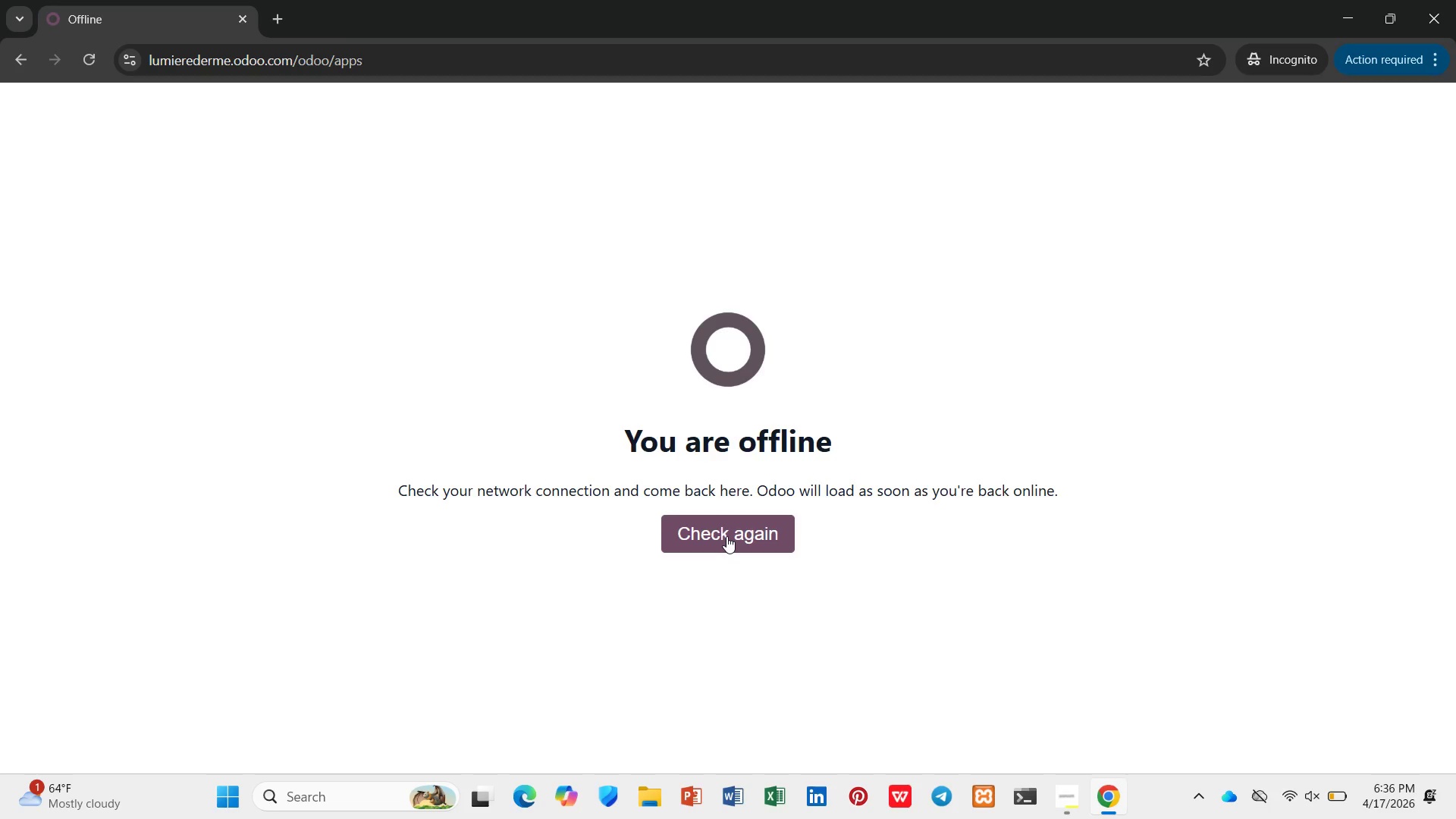 
wait(55.8)
 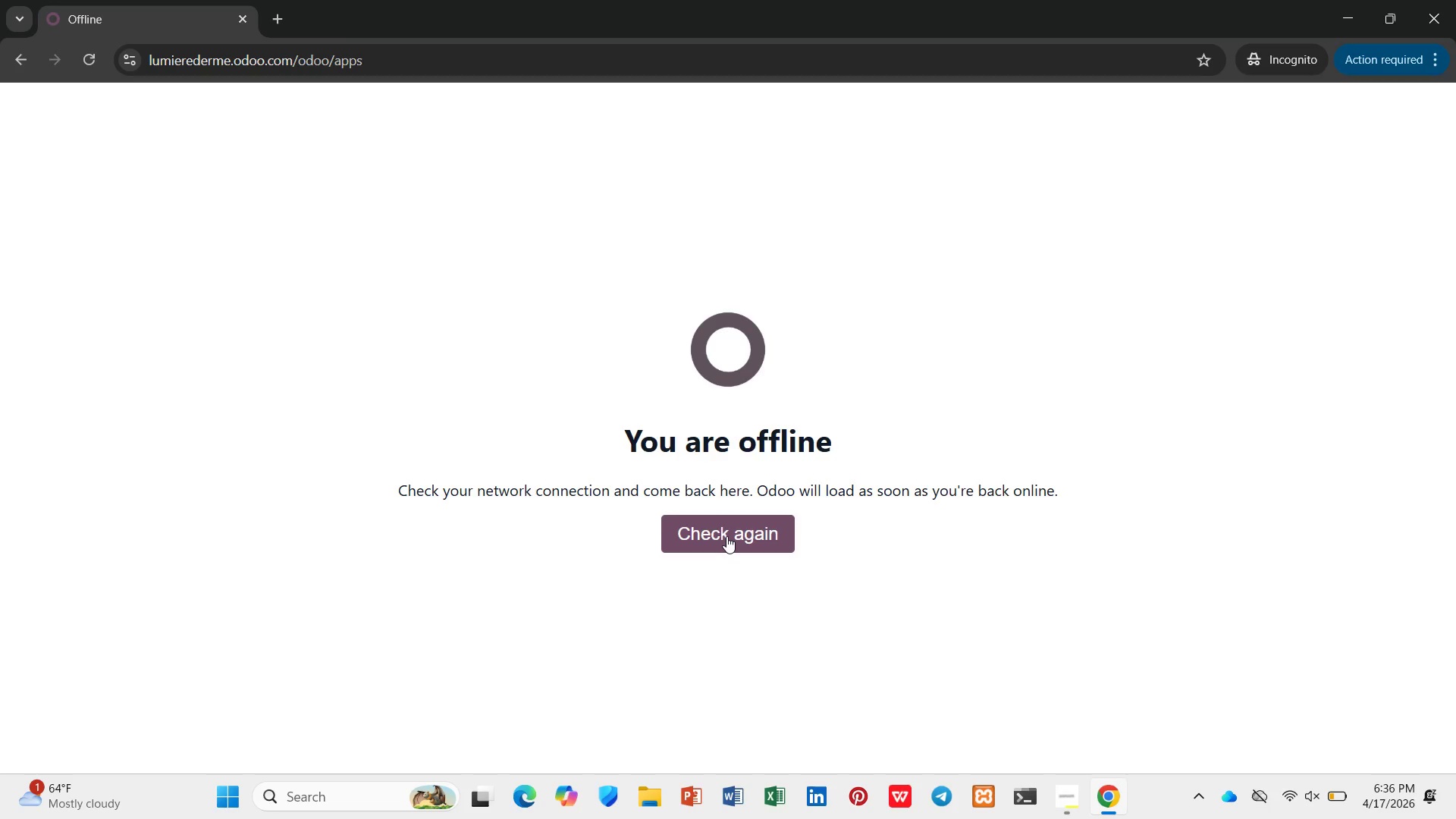 
left_click([428, 61])
 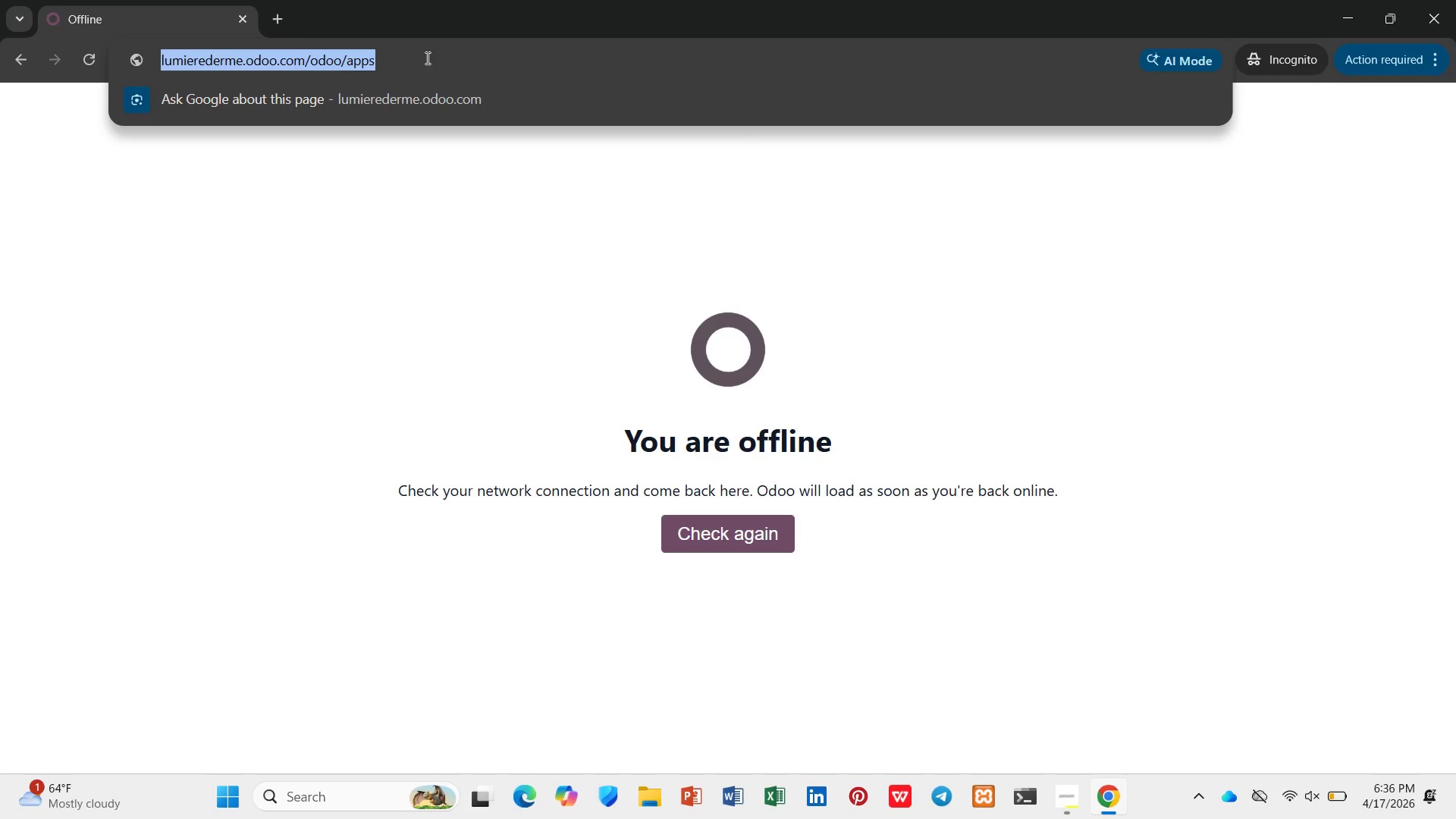 
key(Enter)
 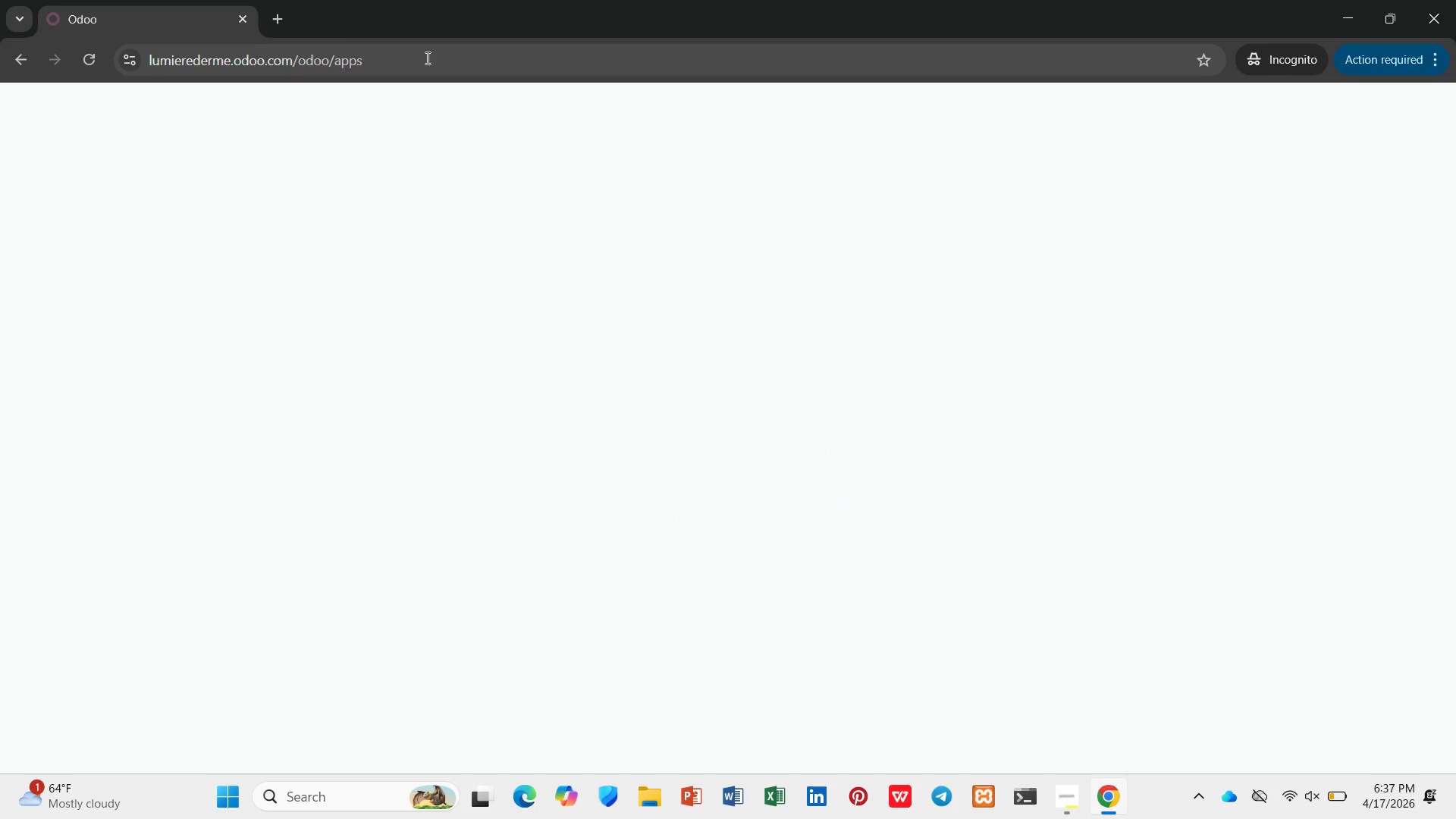 
wait(15.31)
 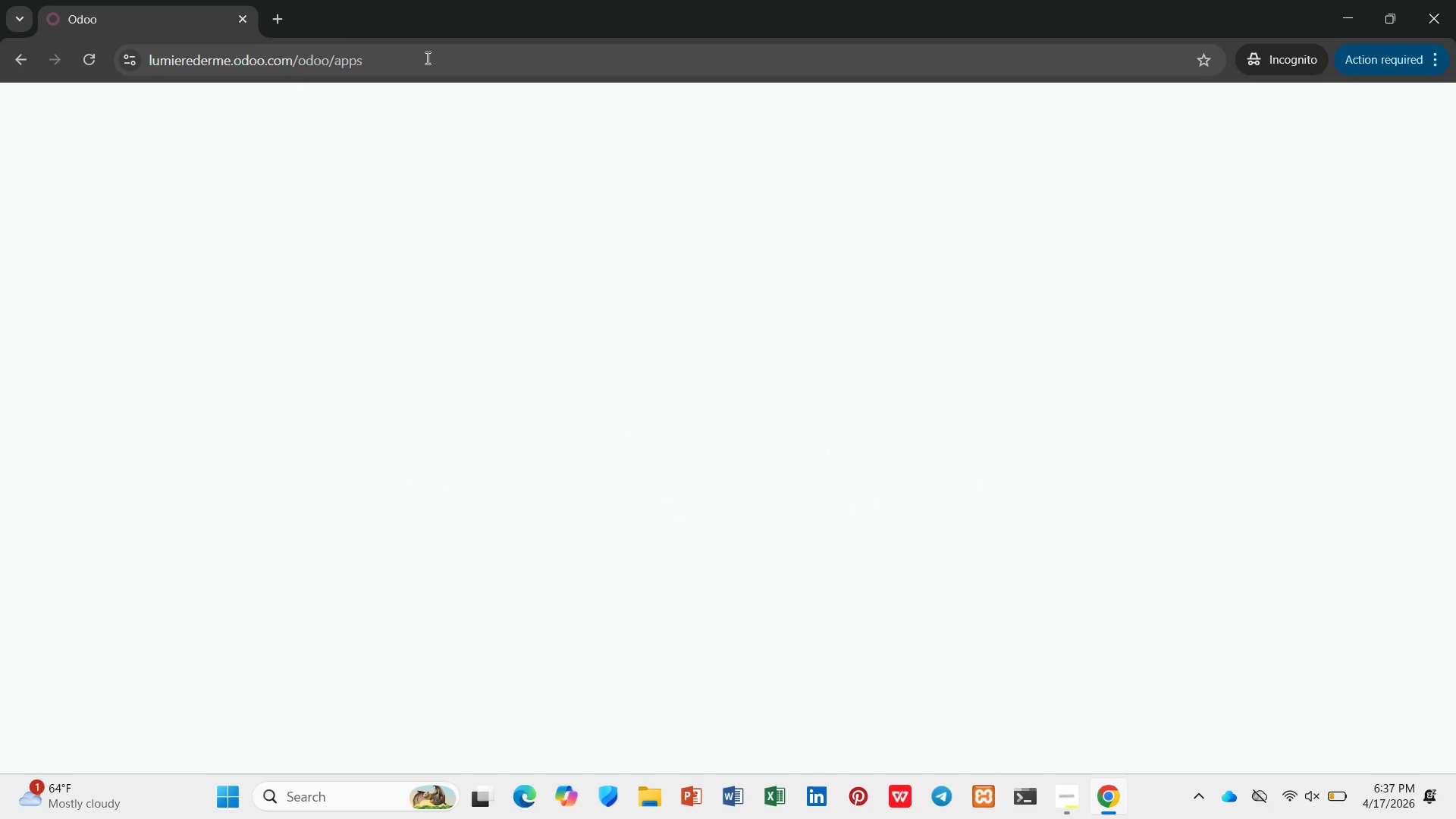 
type(blog)
 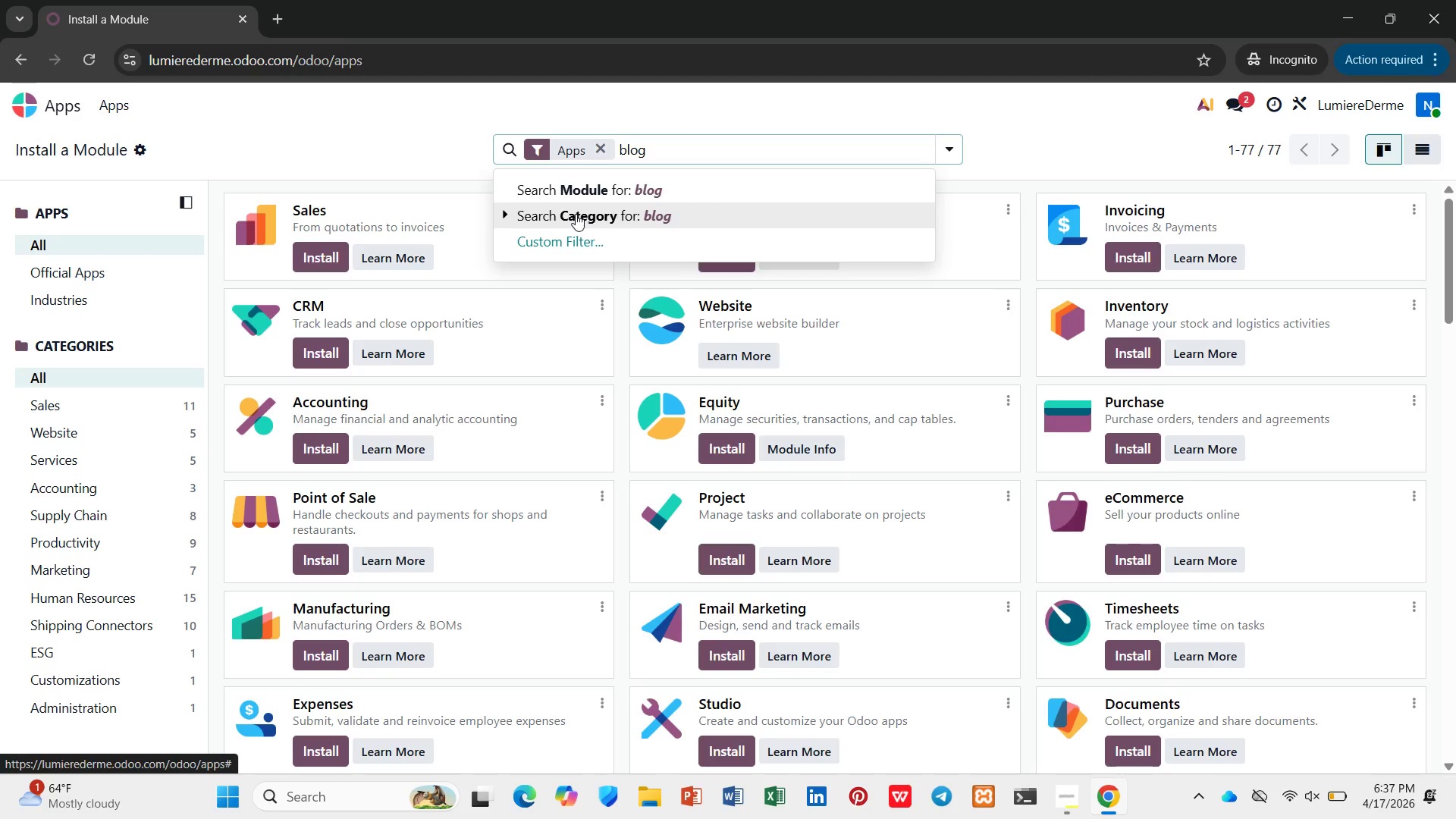 
wait(5.52)
 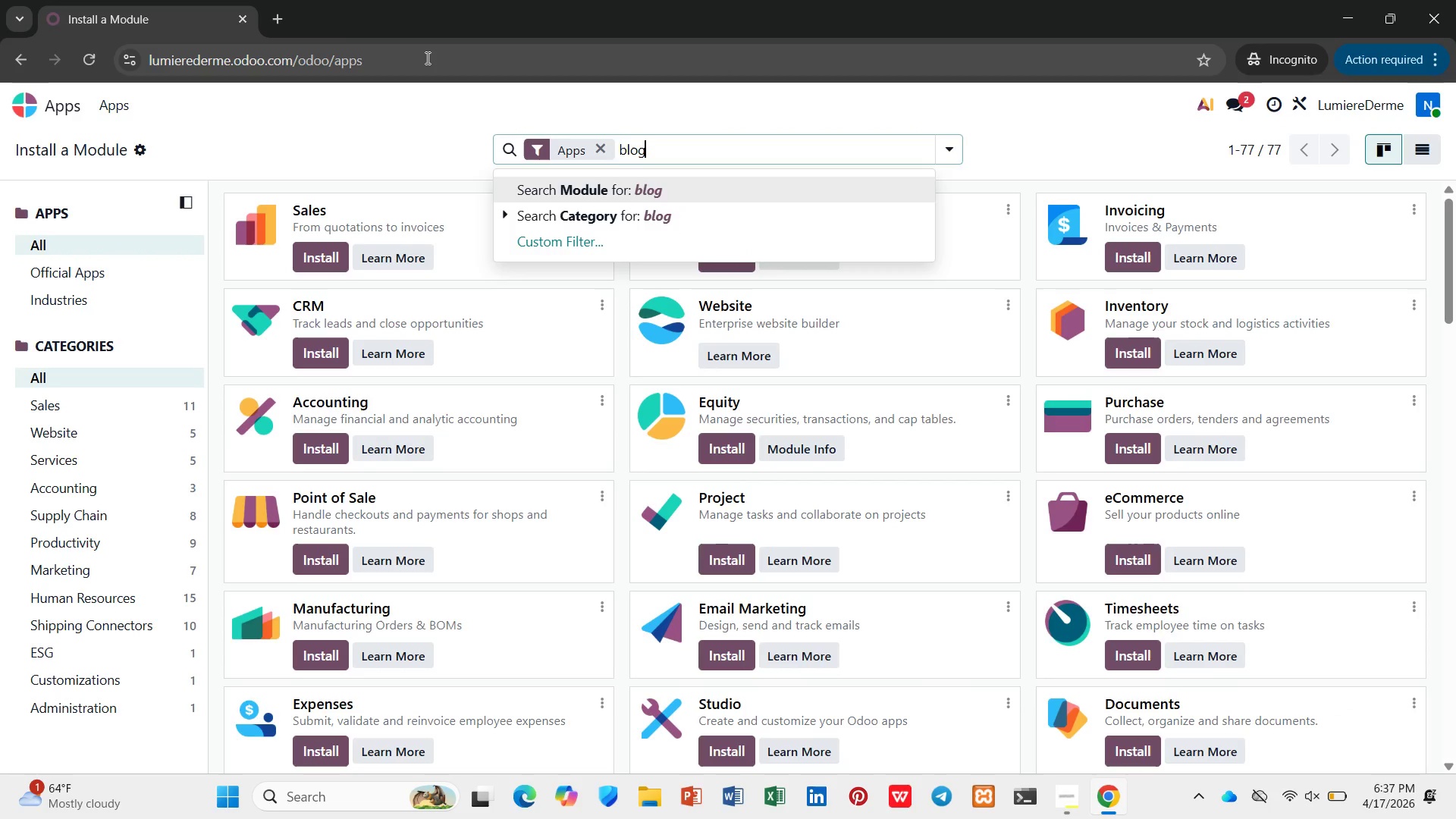 
left_click([995, 138])
 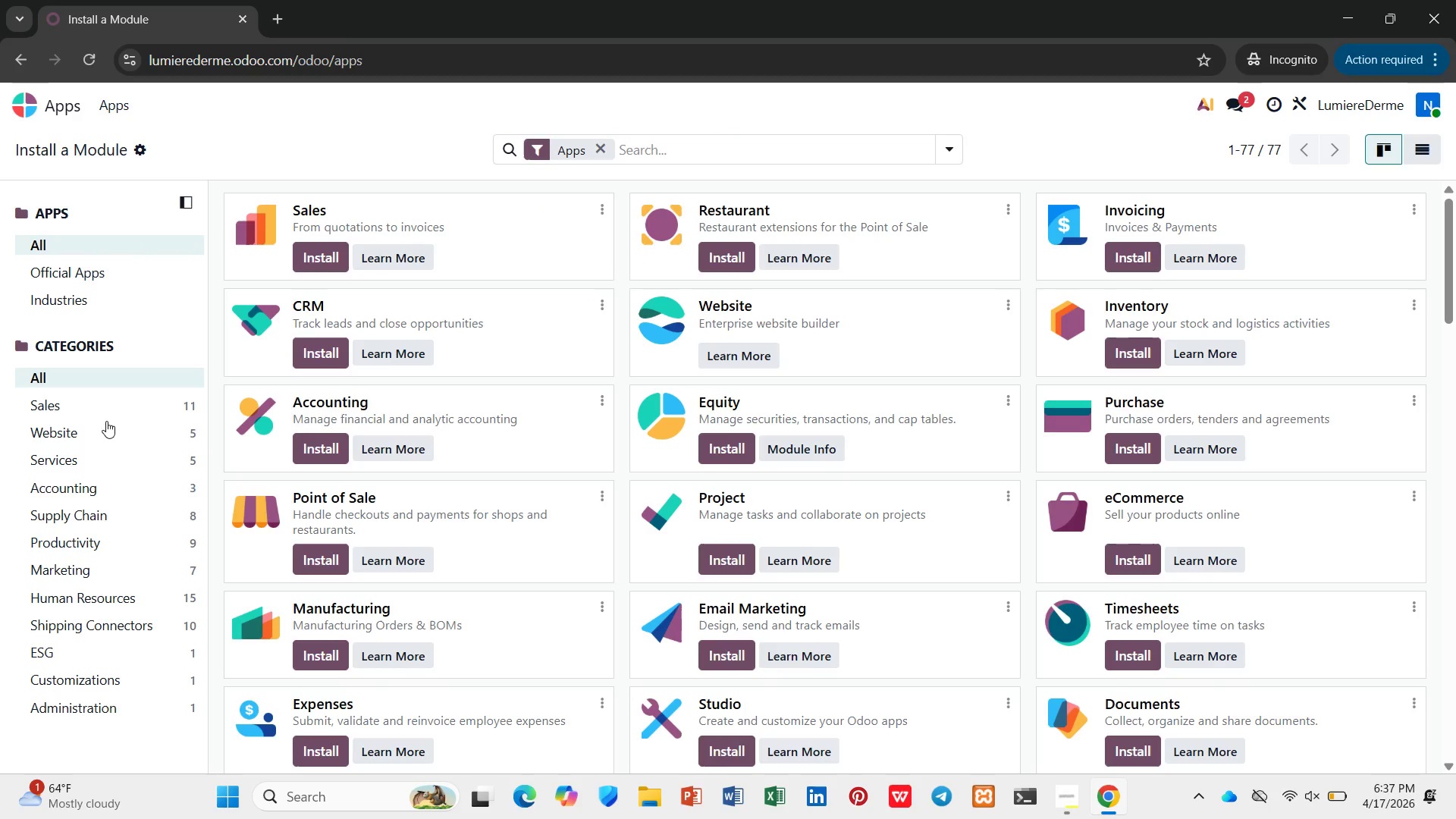 
left_click([108, 435])
 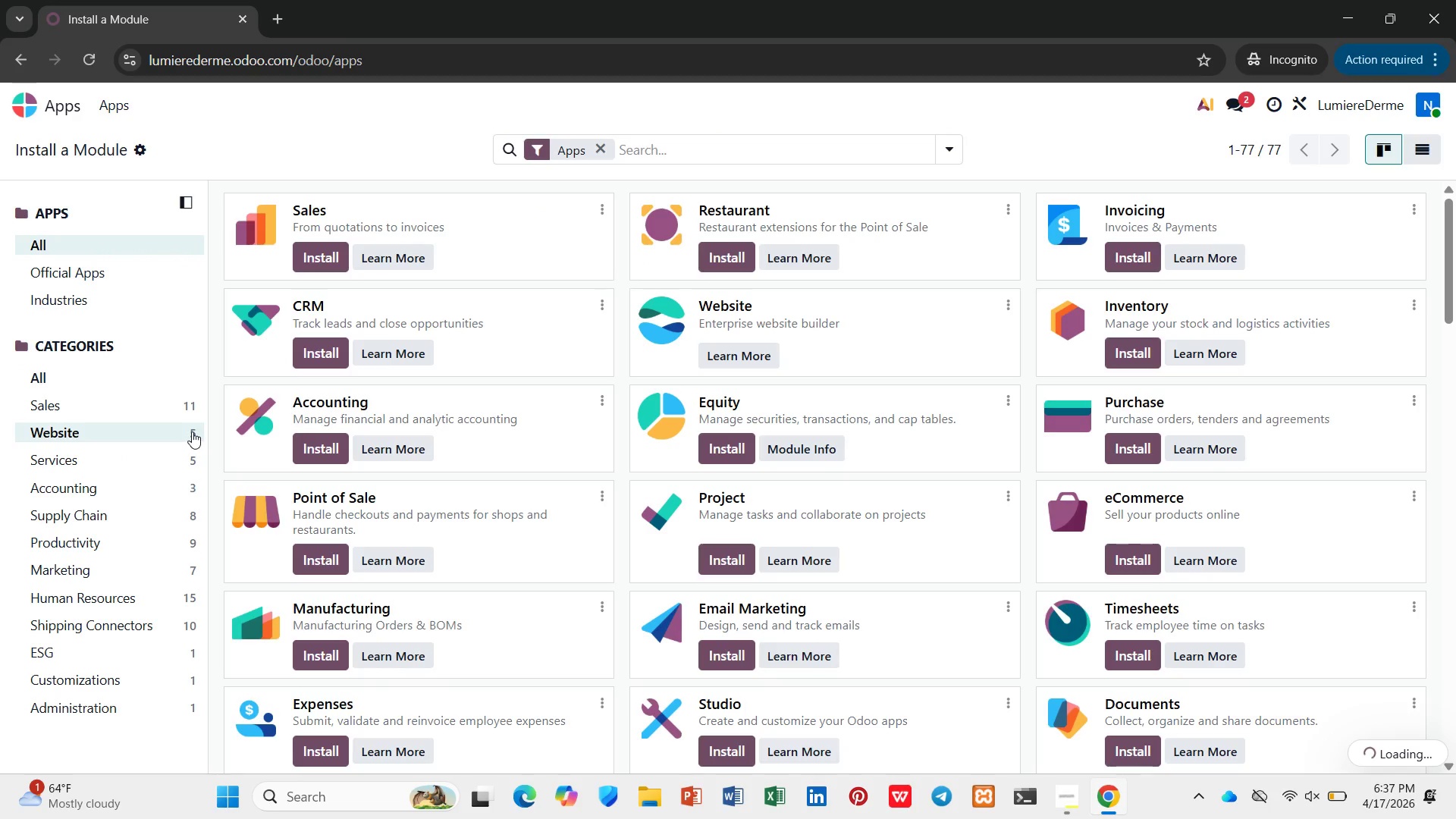 
wait(9.42)
 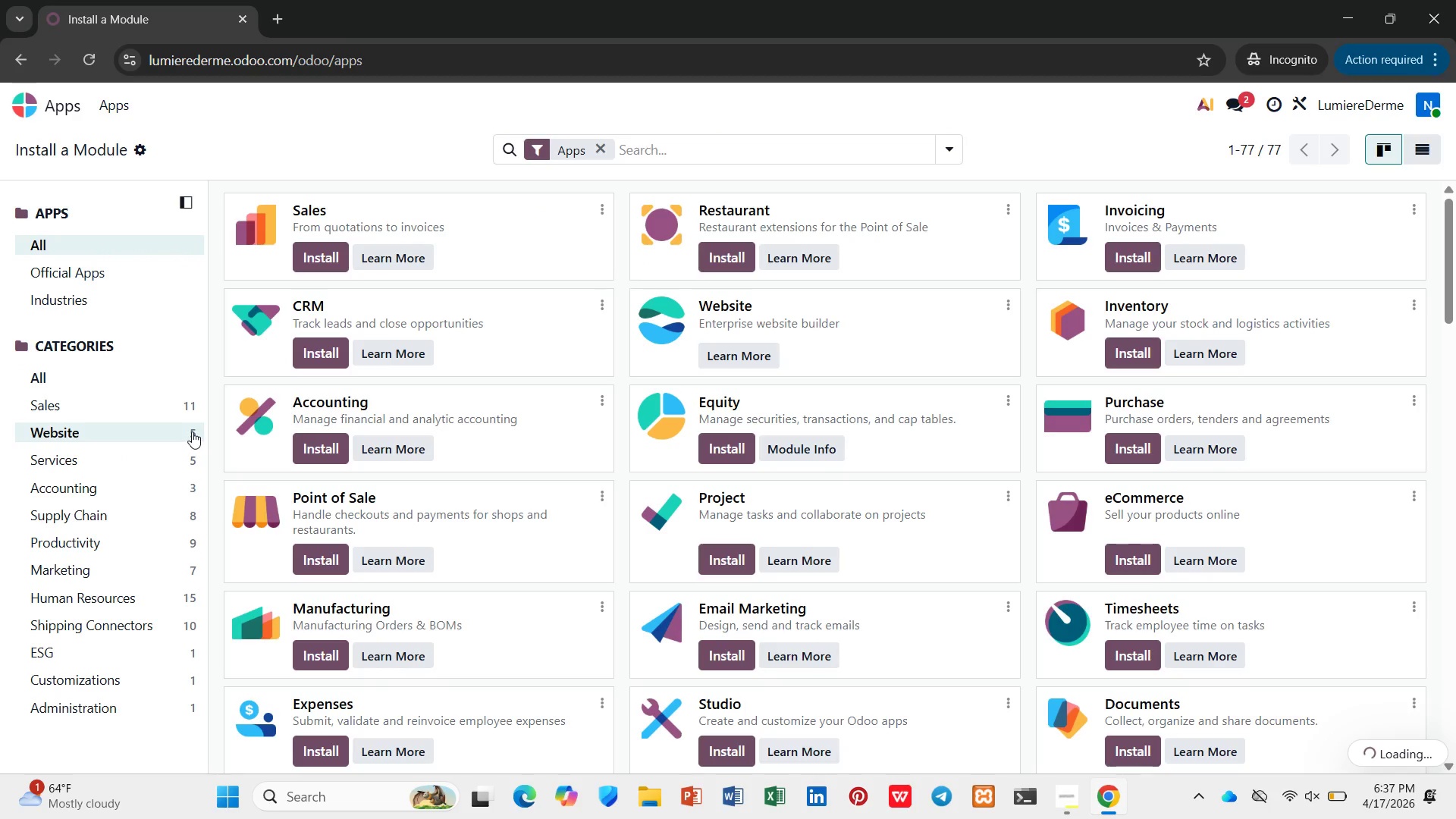 
left_click([192, 431])
 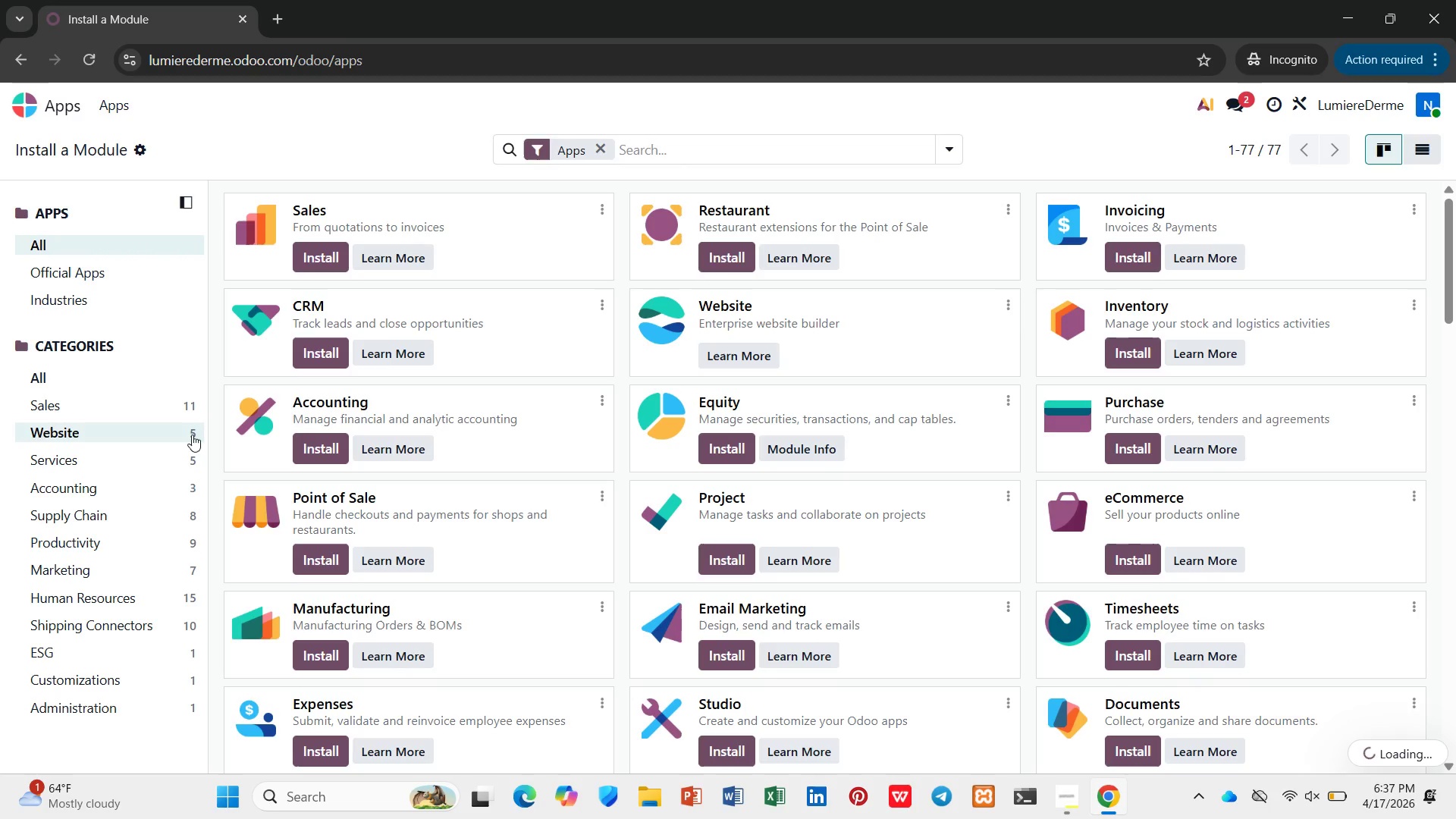 
scroll: coordinate [109, 480], scroll_direction: down, amount: 3.0
 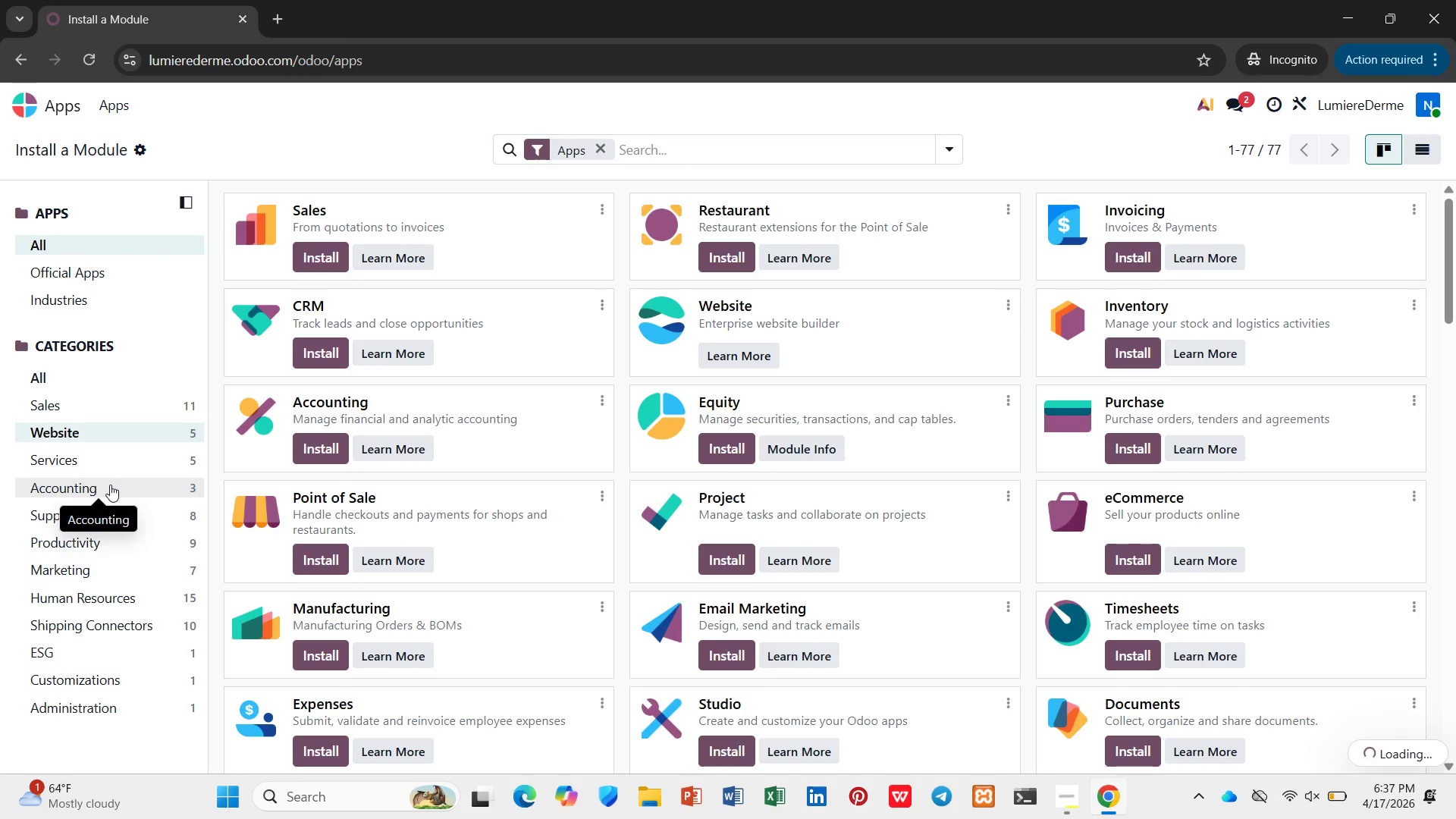 
scroll: coordinate [386, 481], scroll_direction: up, amount: 2.0
 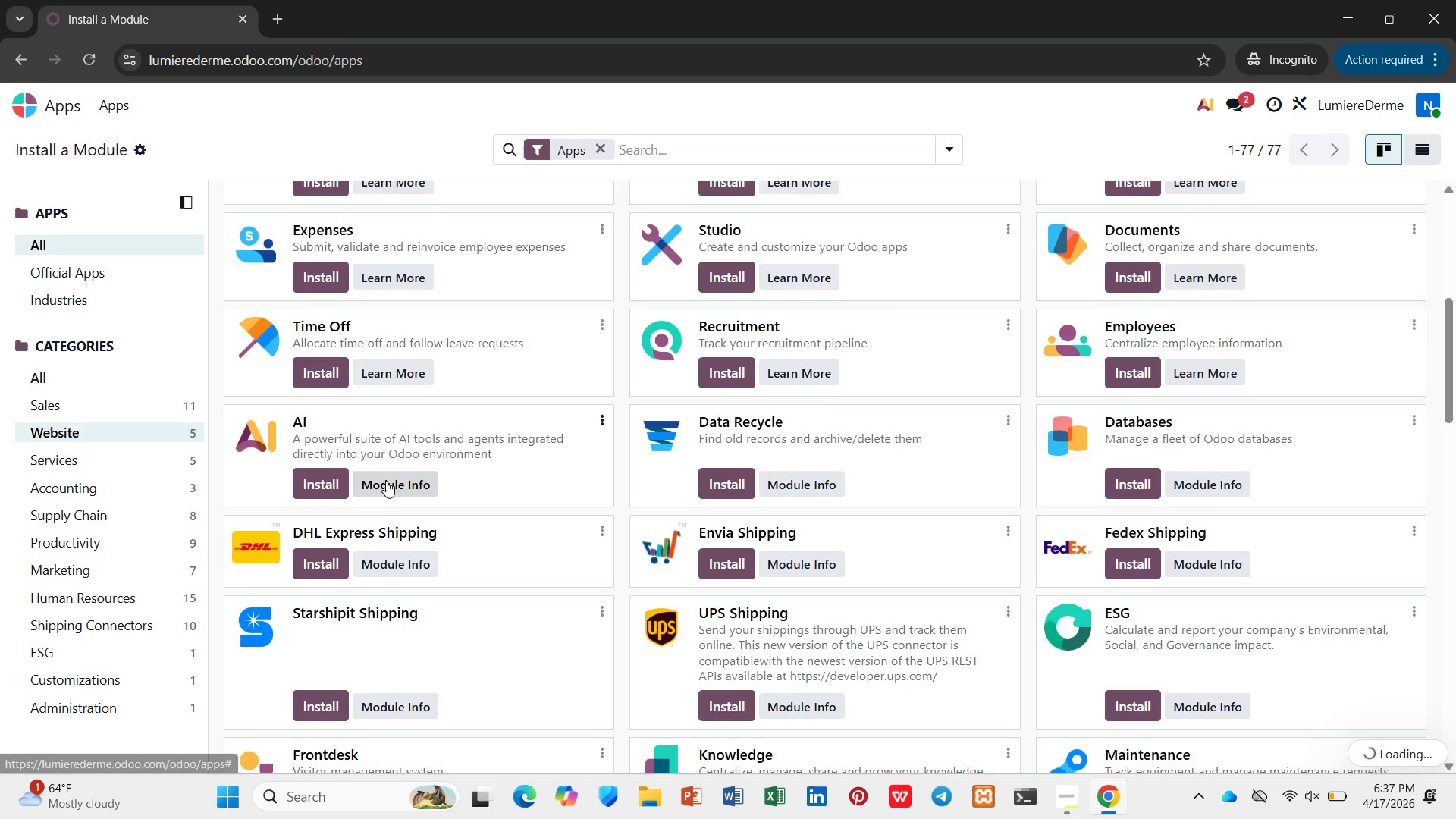 
scroll: coordinate [386, 481], scroll_direction: down, amount: 8.0
 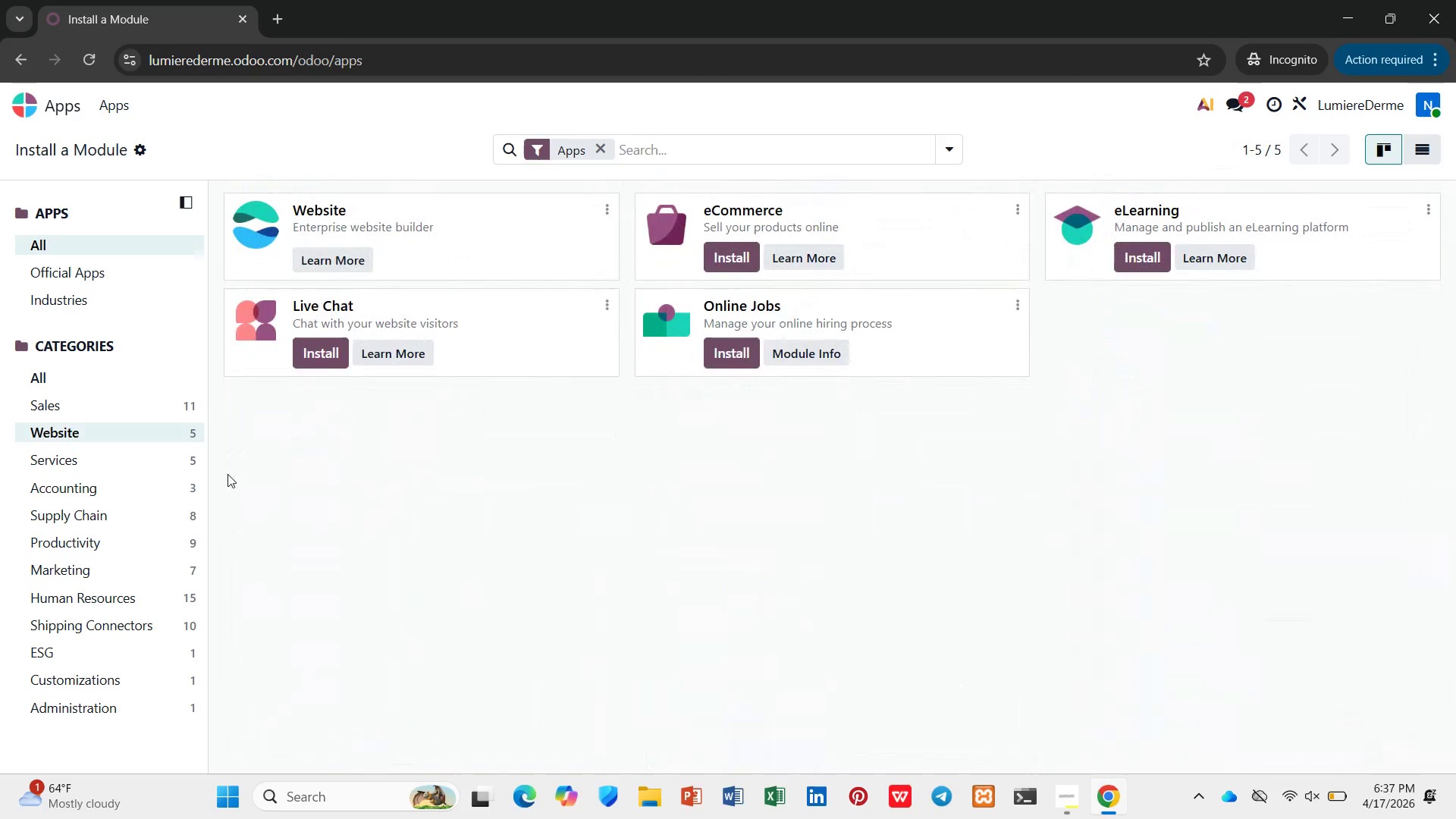 
left_click([93, 405])
 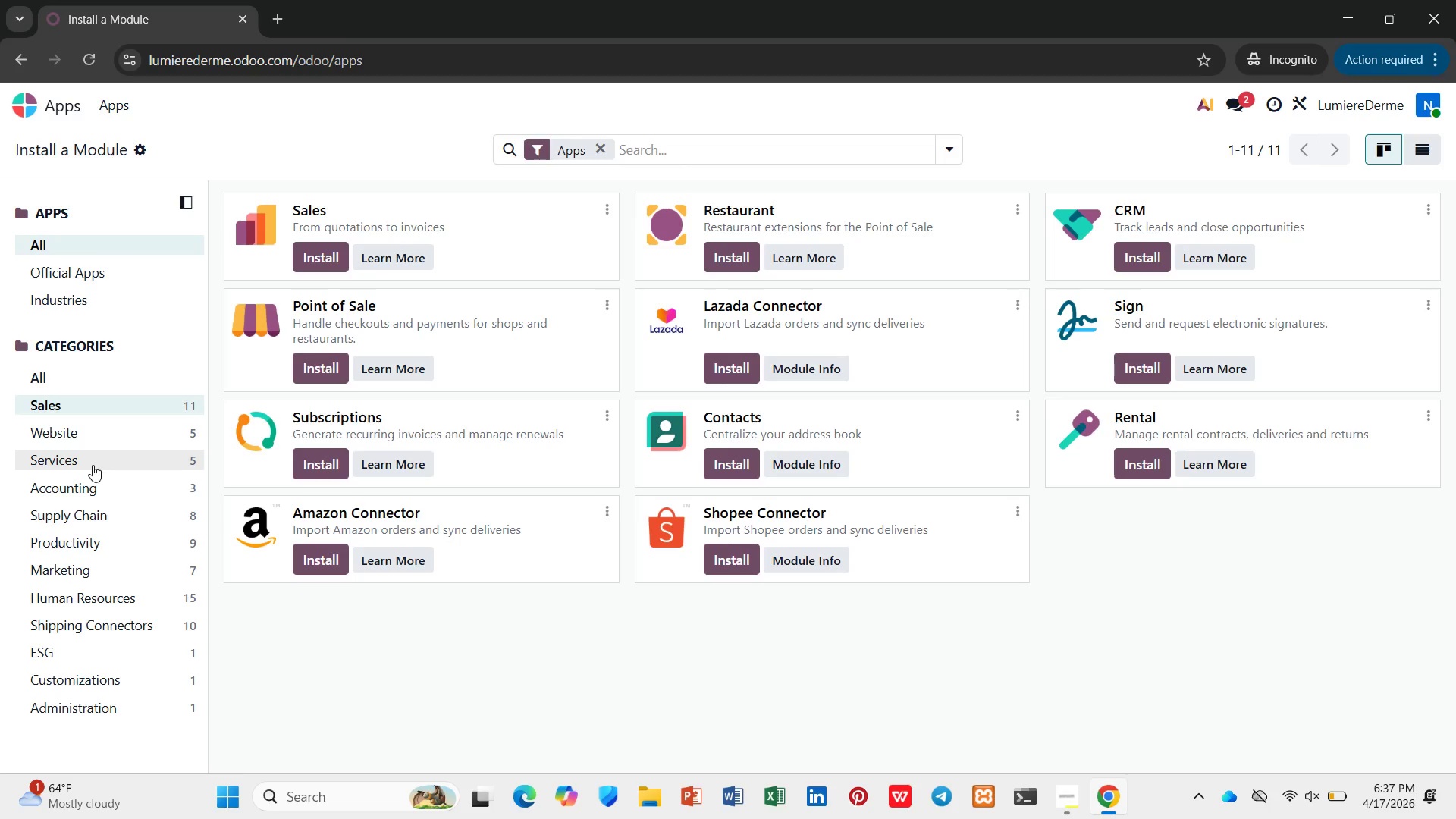 
wait(6.05)
 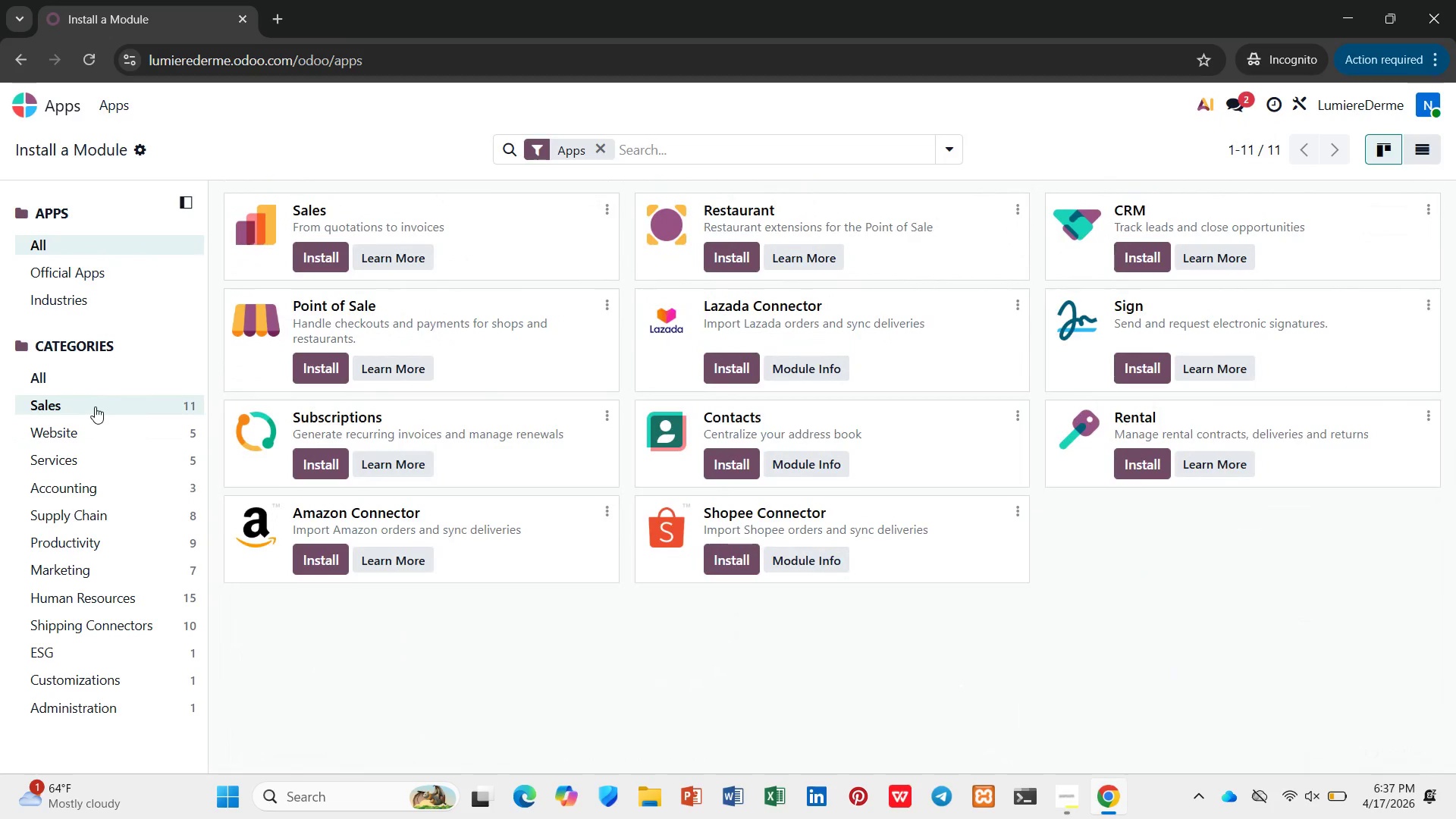 
left_click([95, 569])
 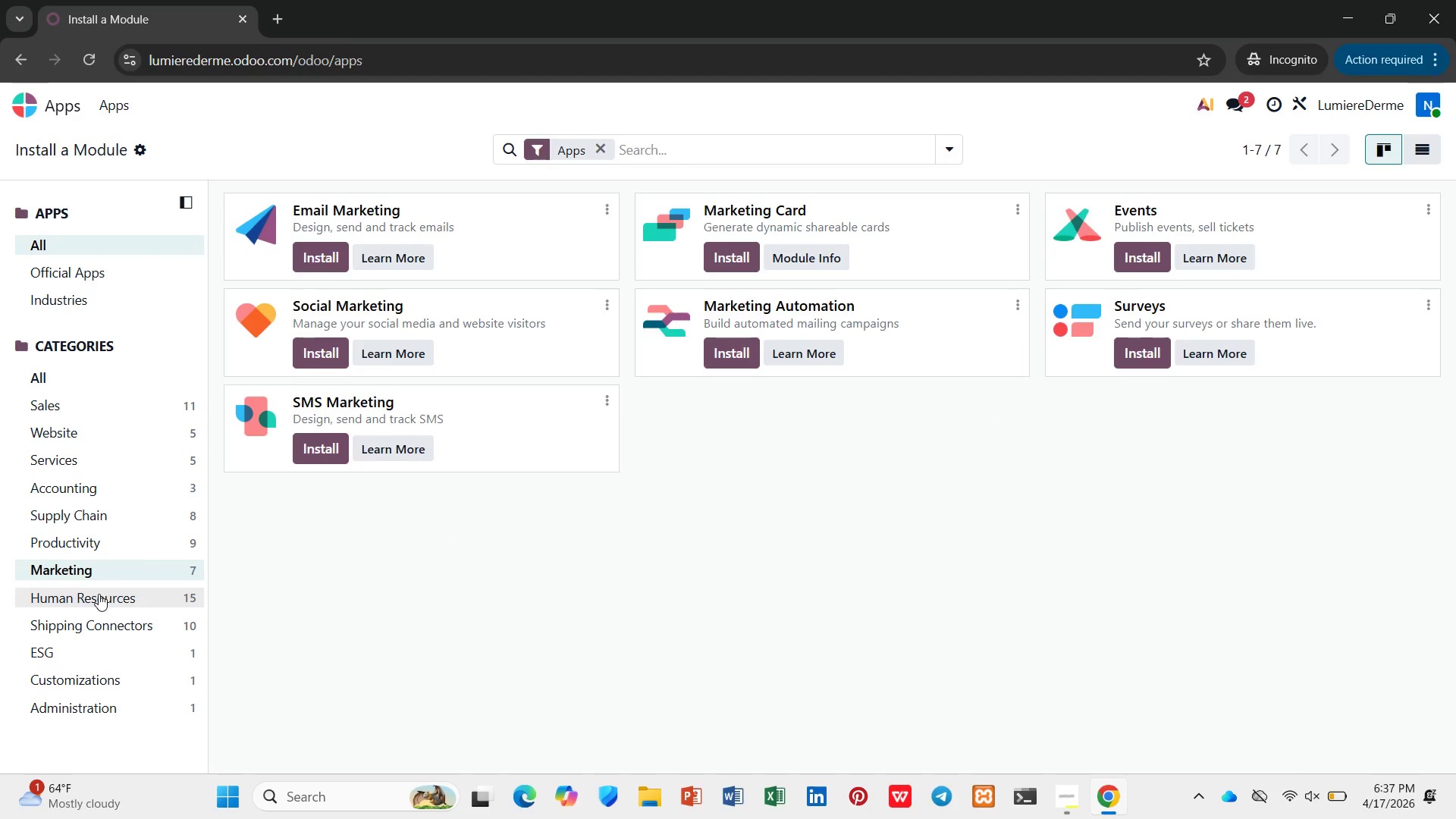 
wait(5.67)
 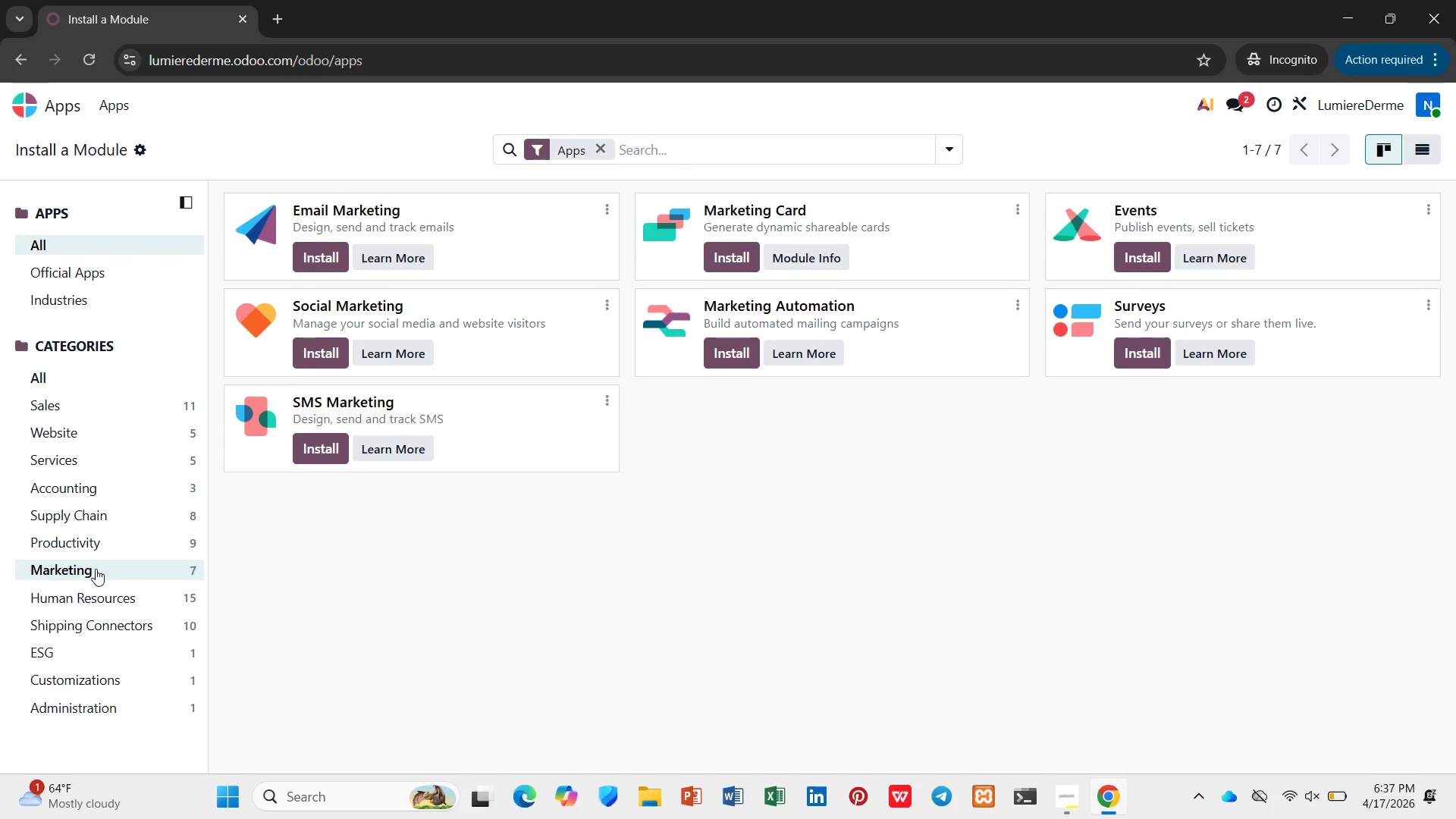 
left_click([108, 629])
 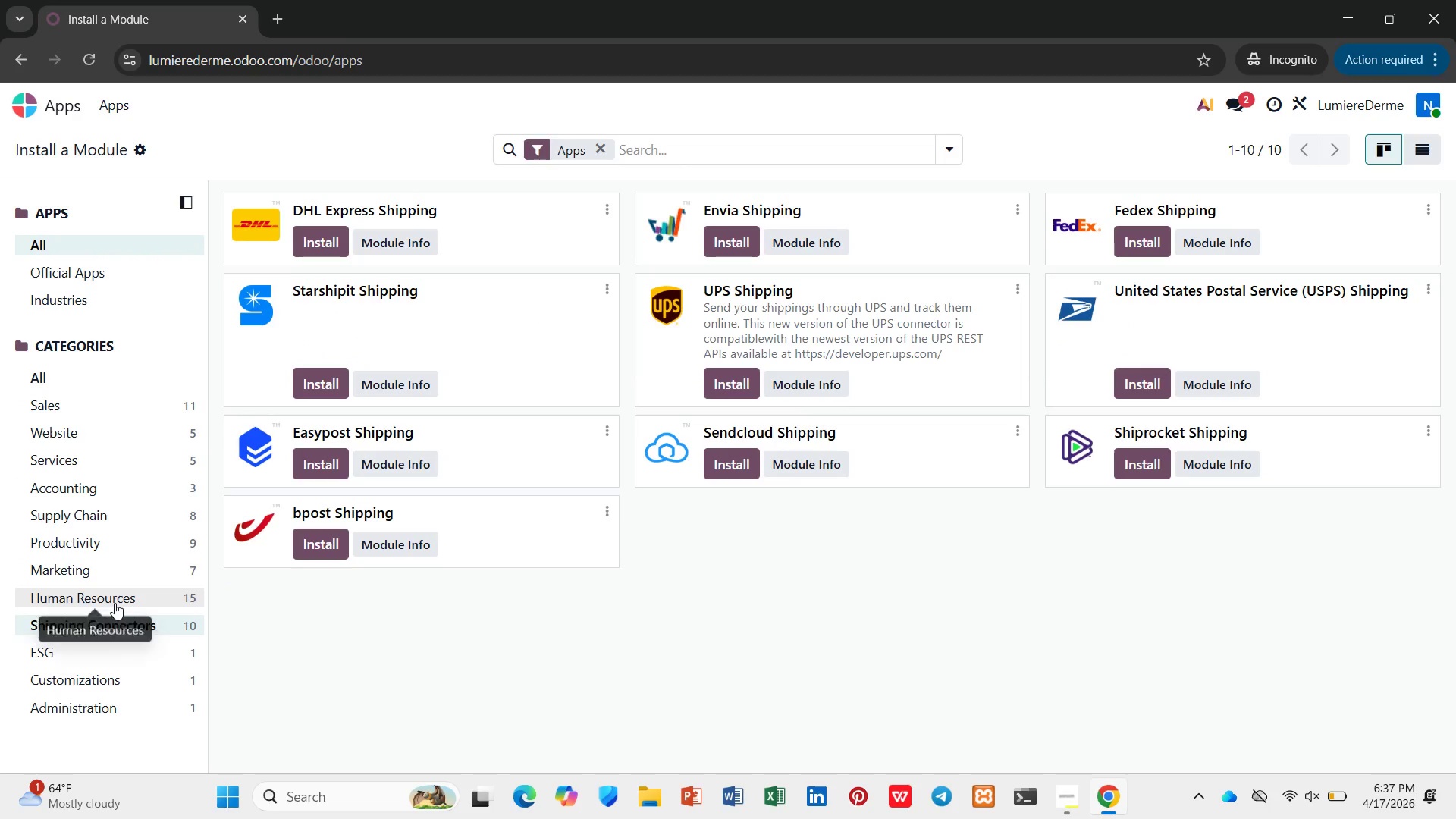 
left_click([115, 603])
 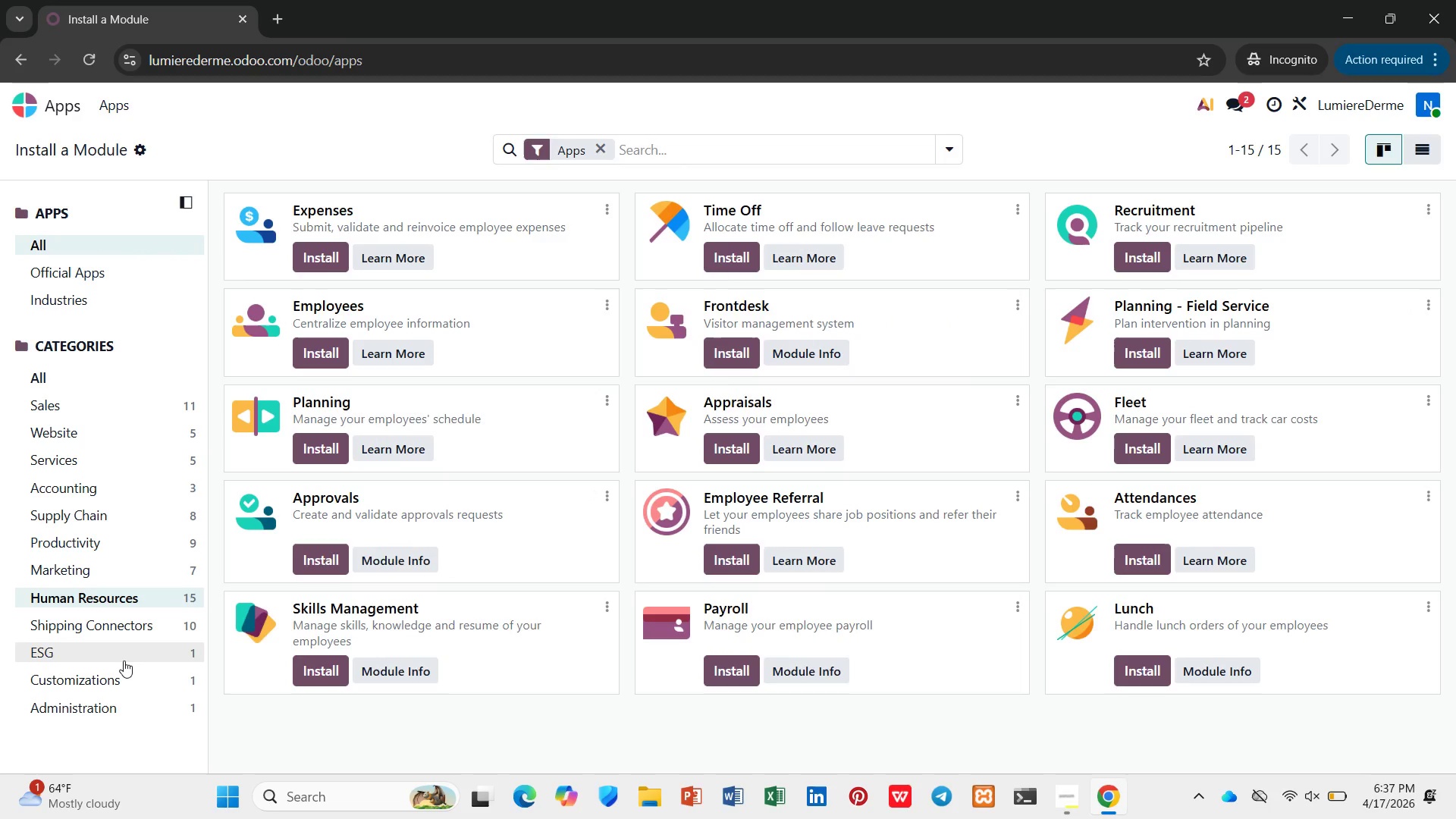 
left_click([124, 660])
 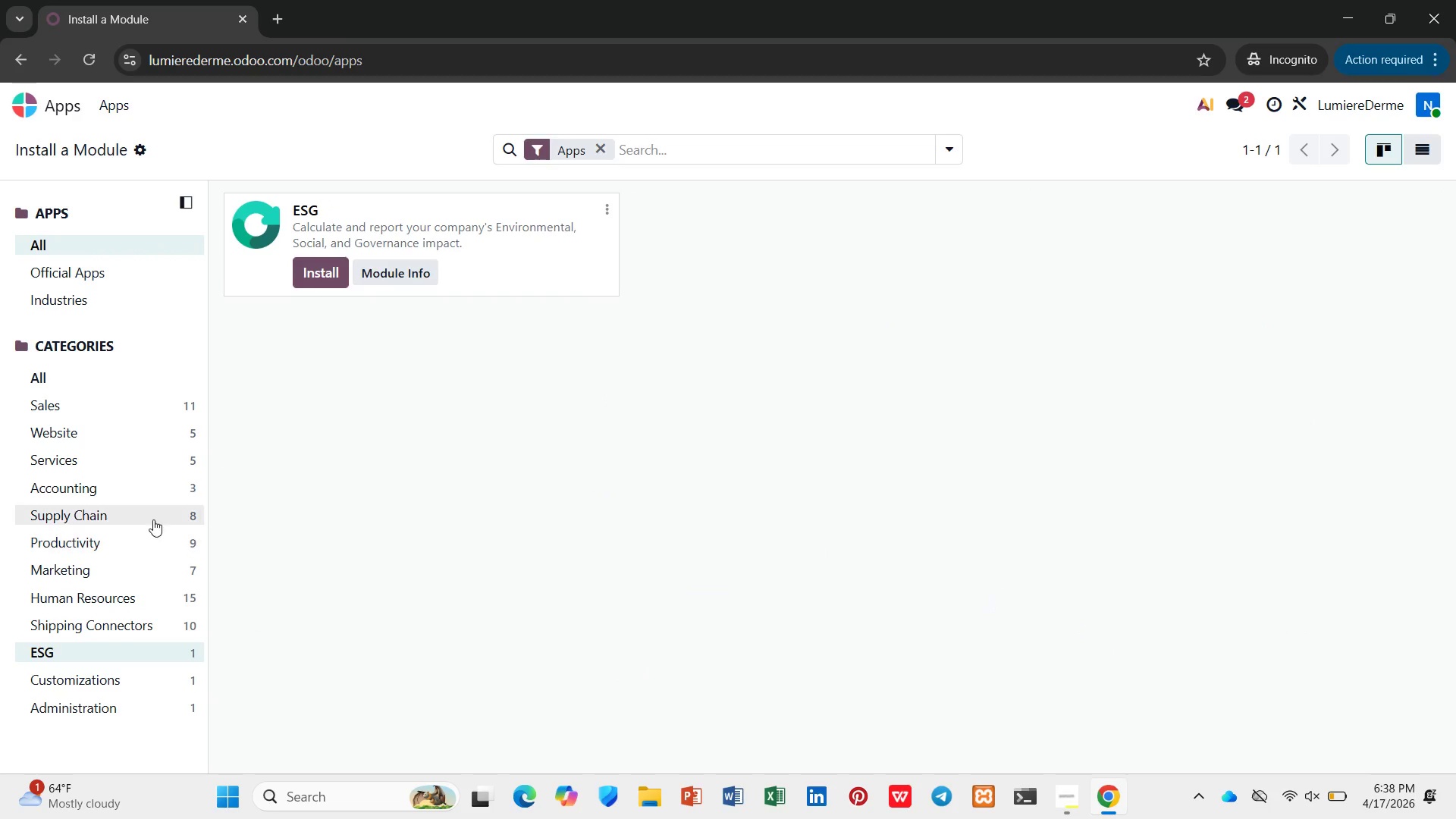 
left_click([159, 490])
 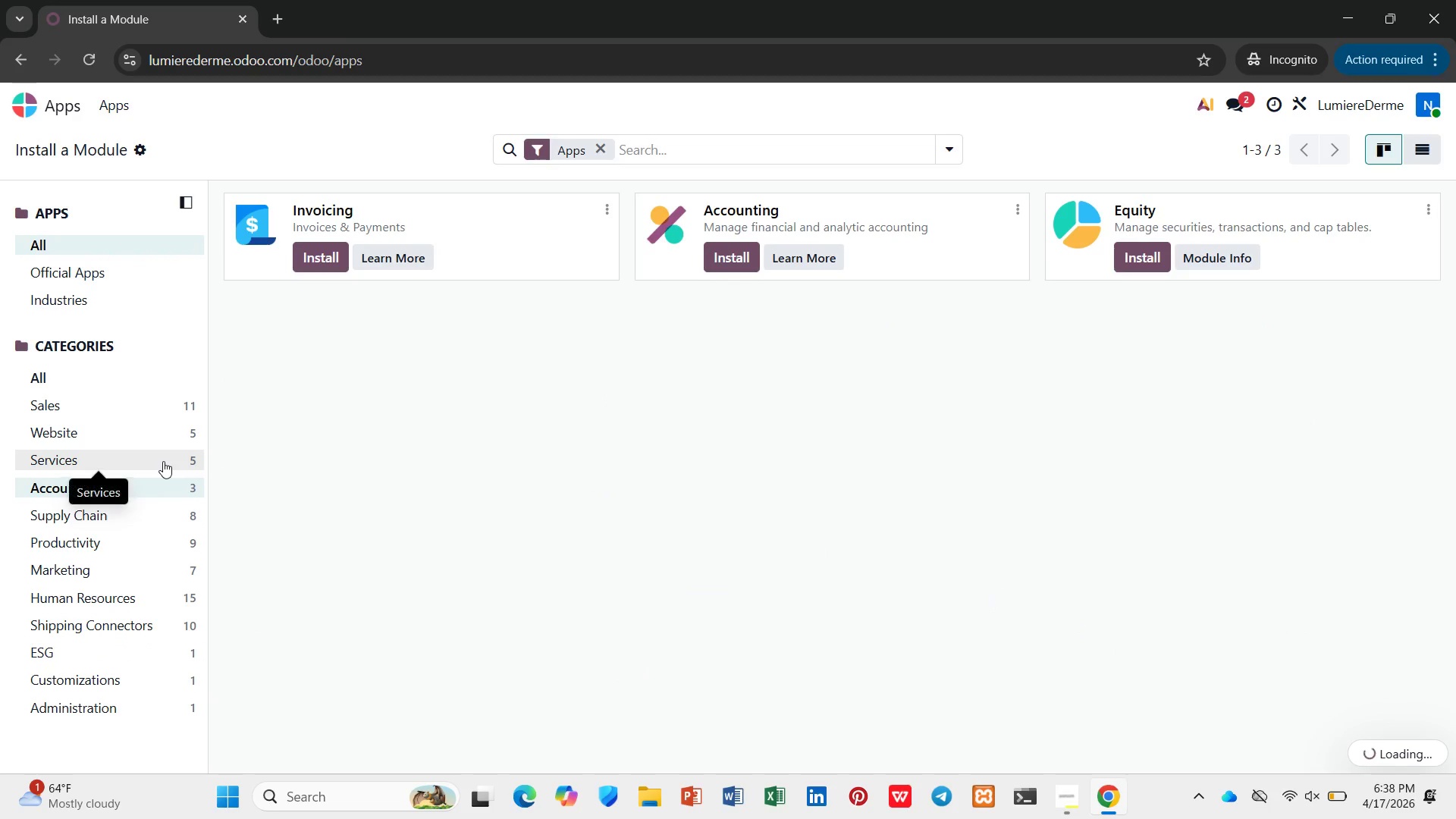 
left_click([163, 461])
 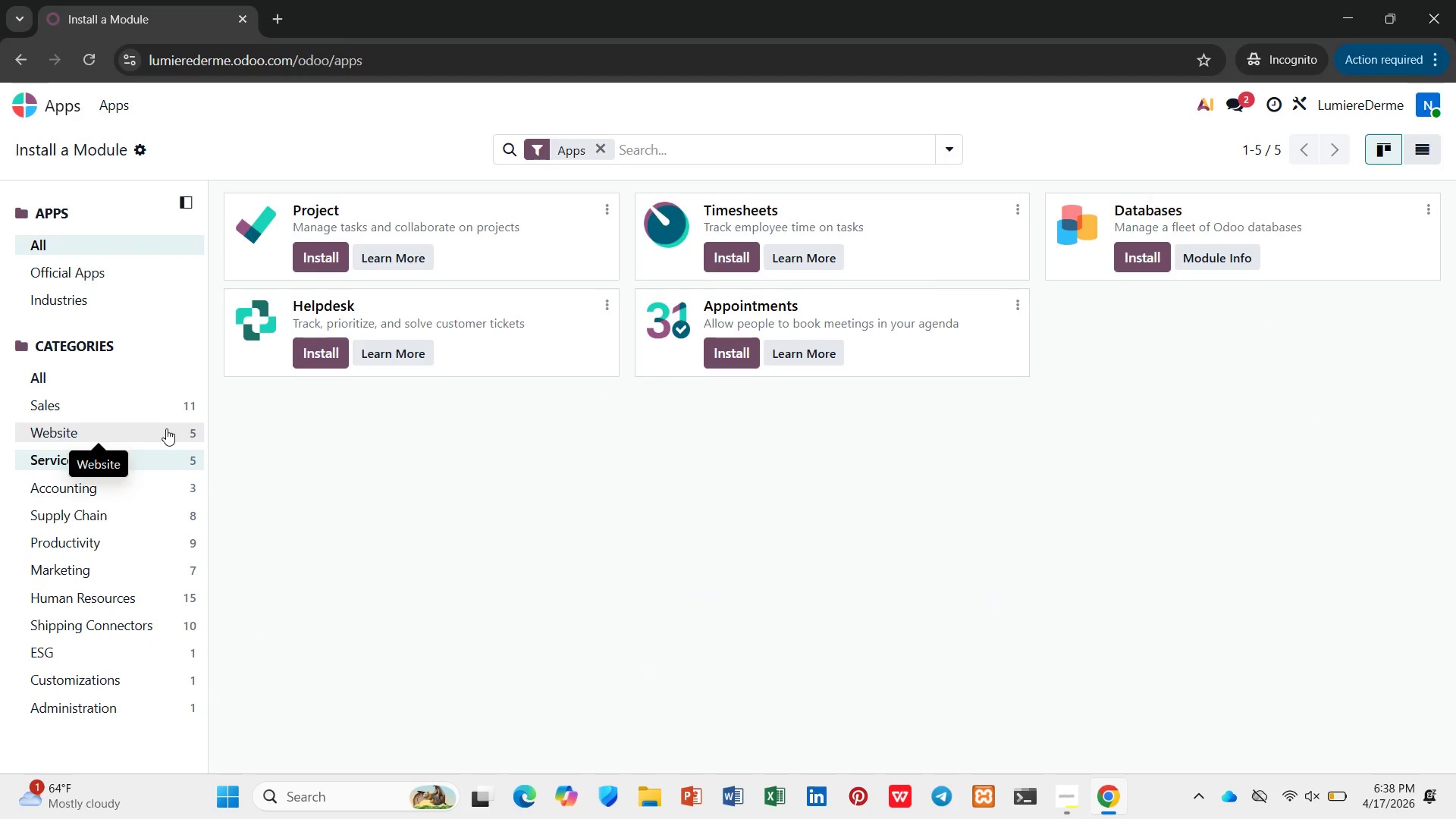 
left_click([166, 428])
 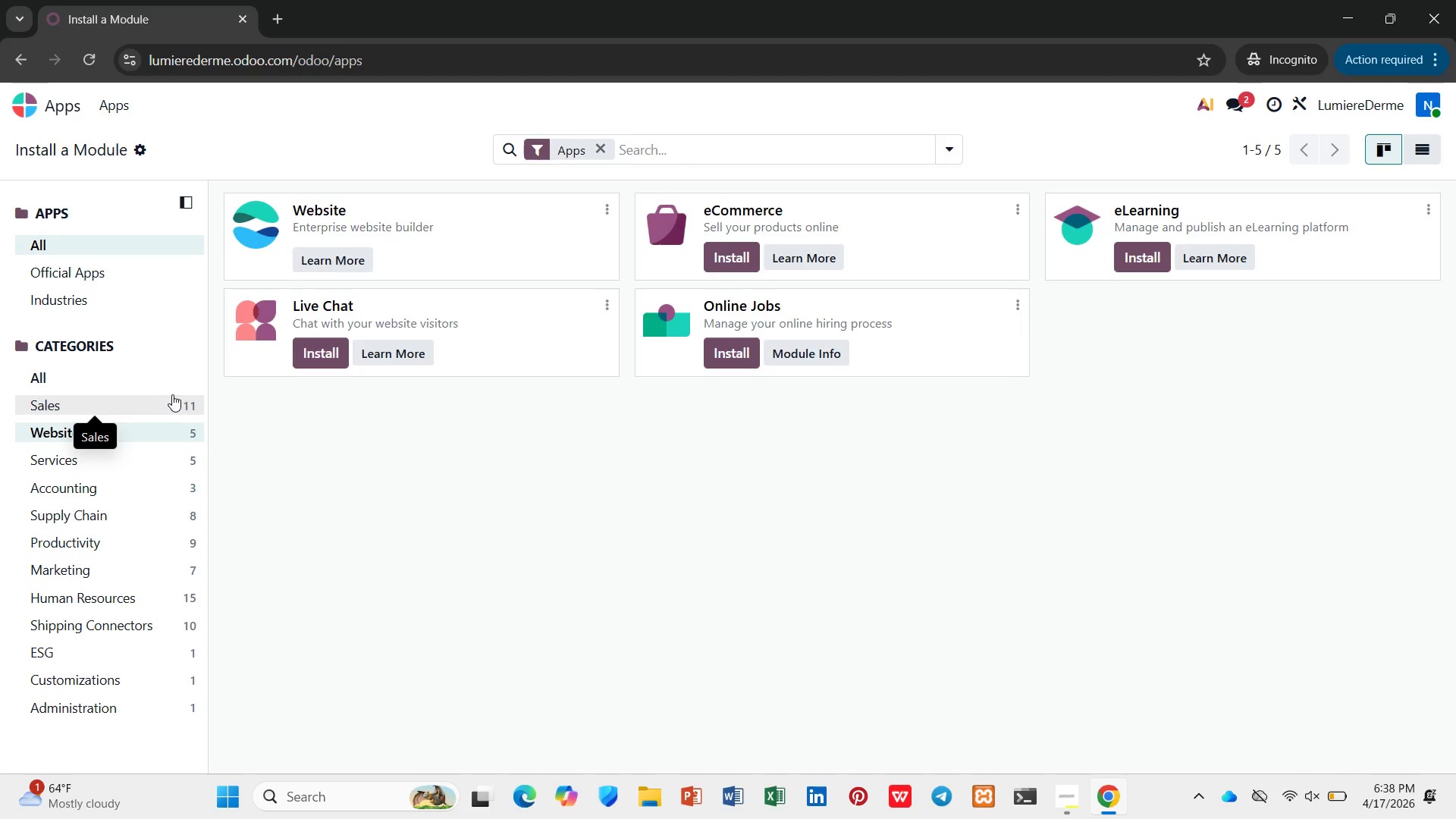 
left_click([172, 394])
 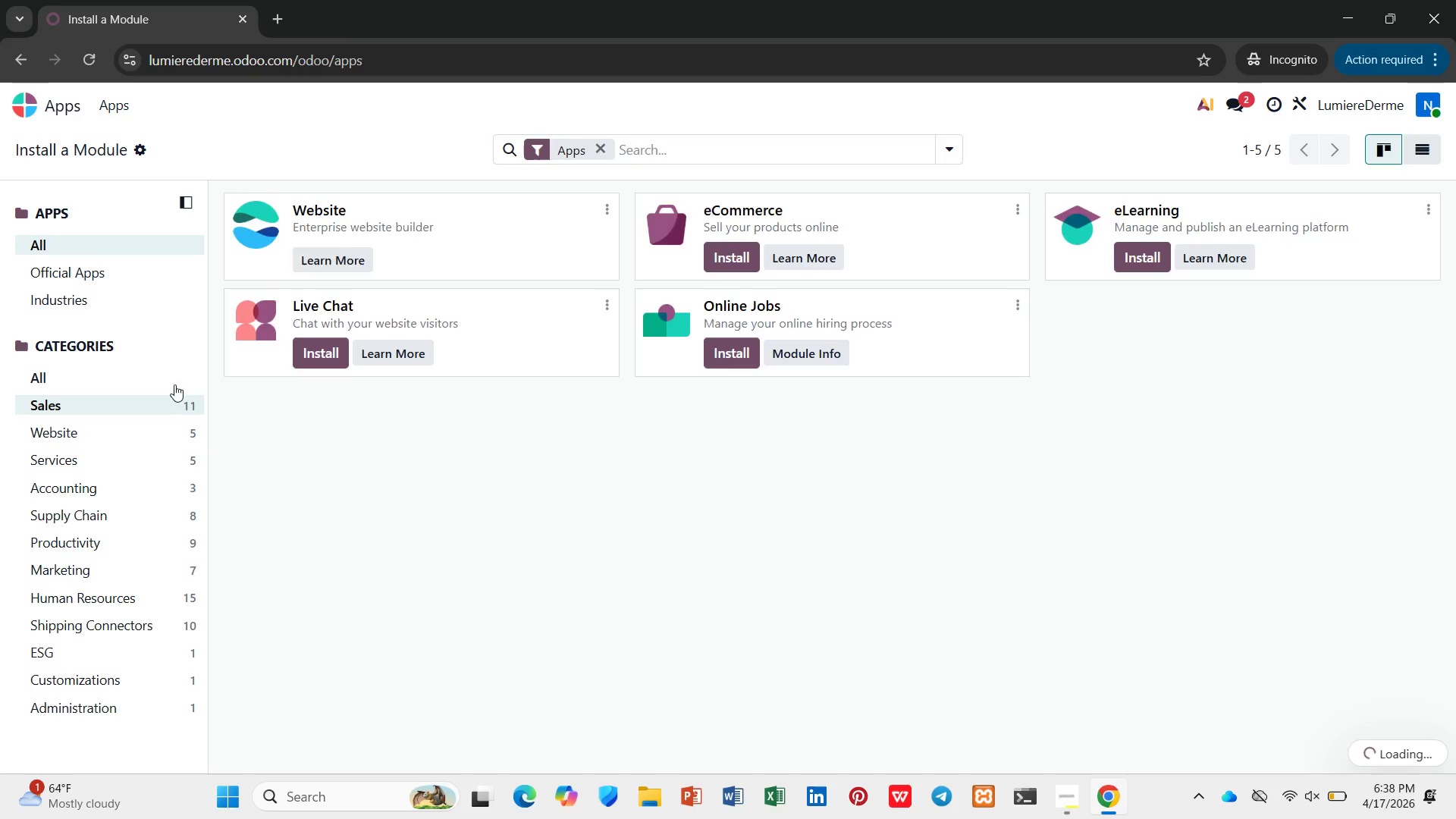 
mouse_move([182, 394])
 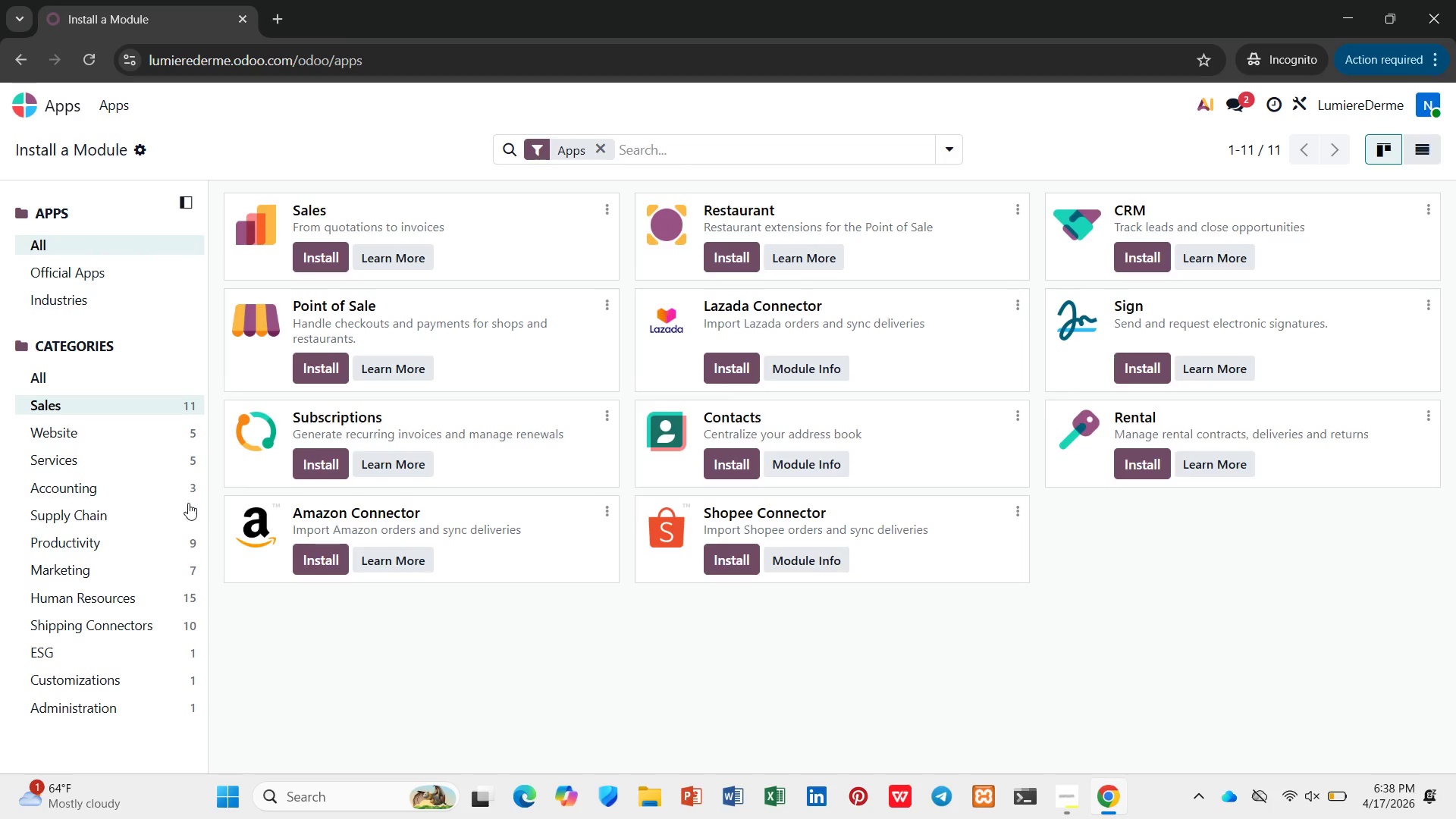 
left_click([183, 508])
 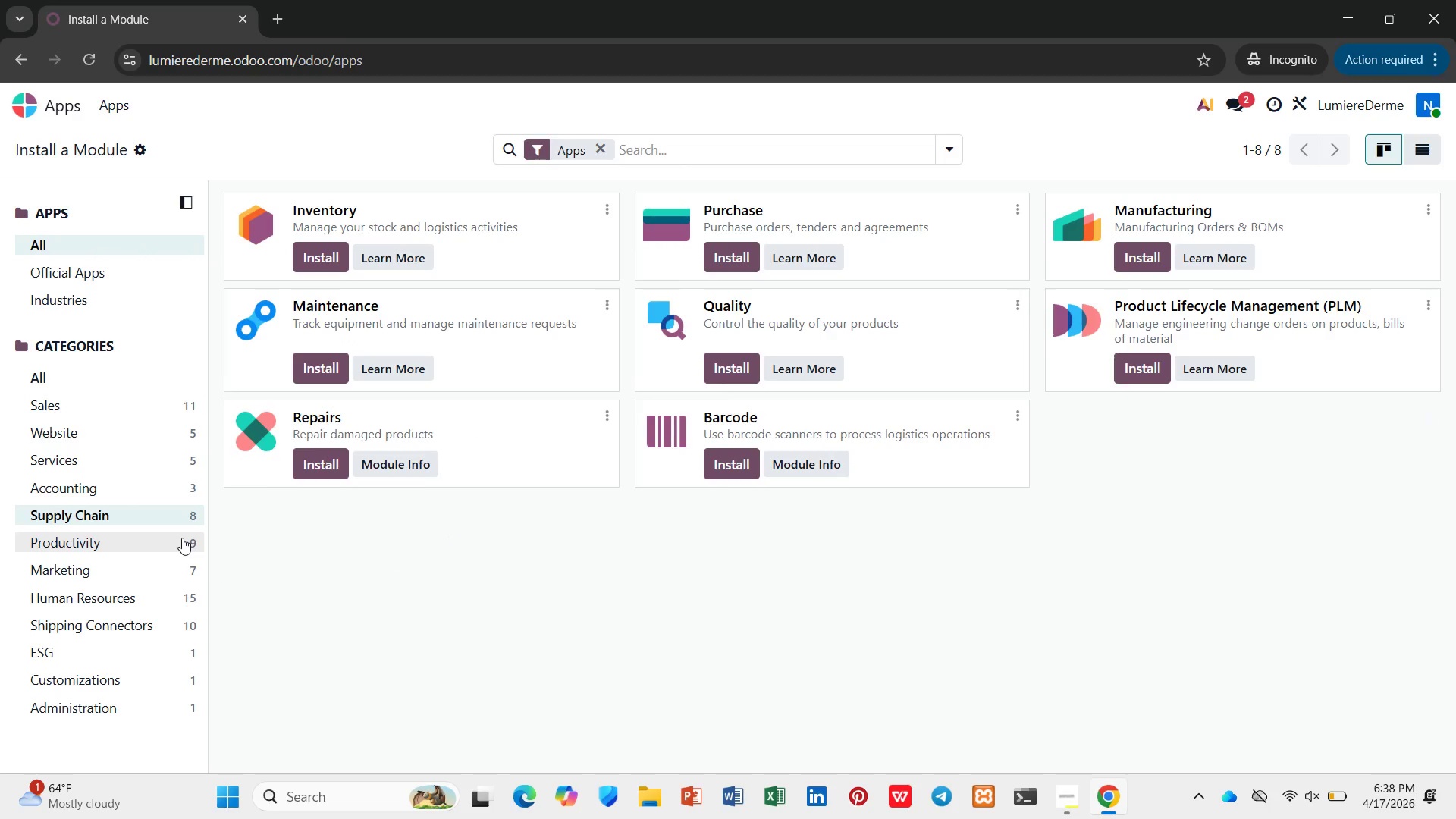 
left_click([183, 541])
 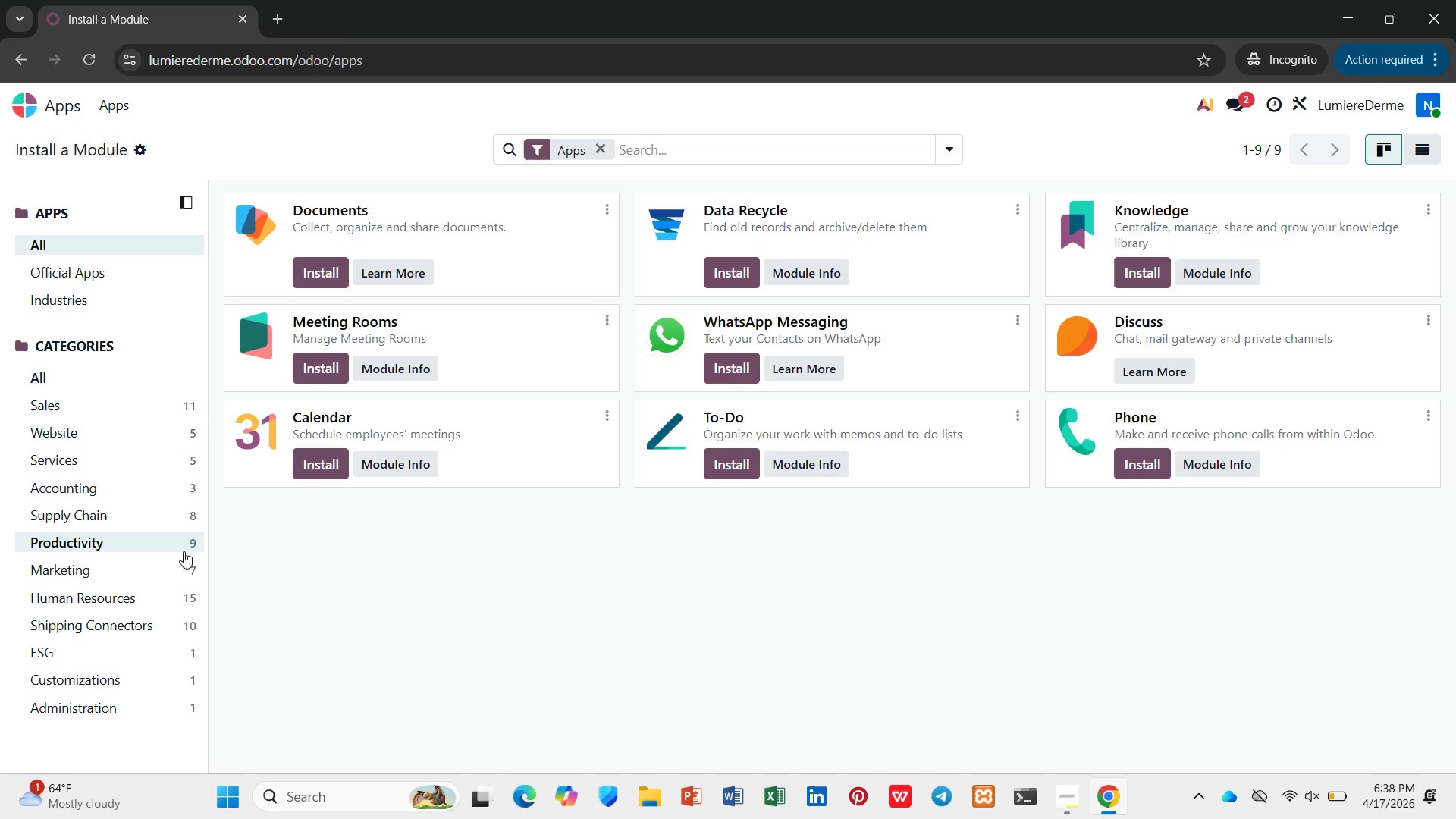 
left_click([174, 271])
 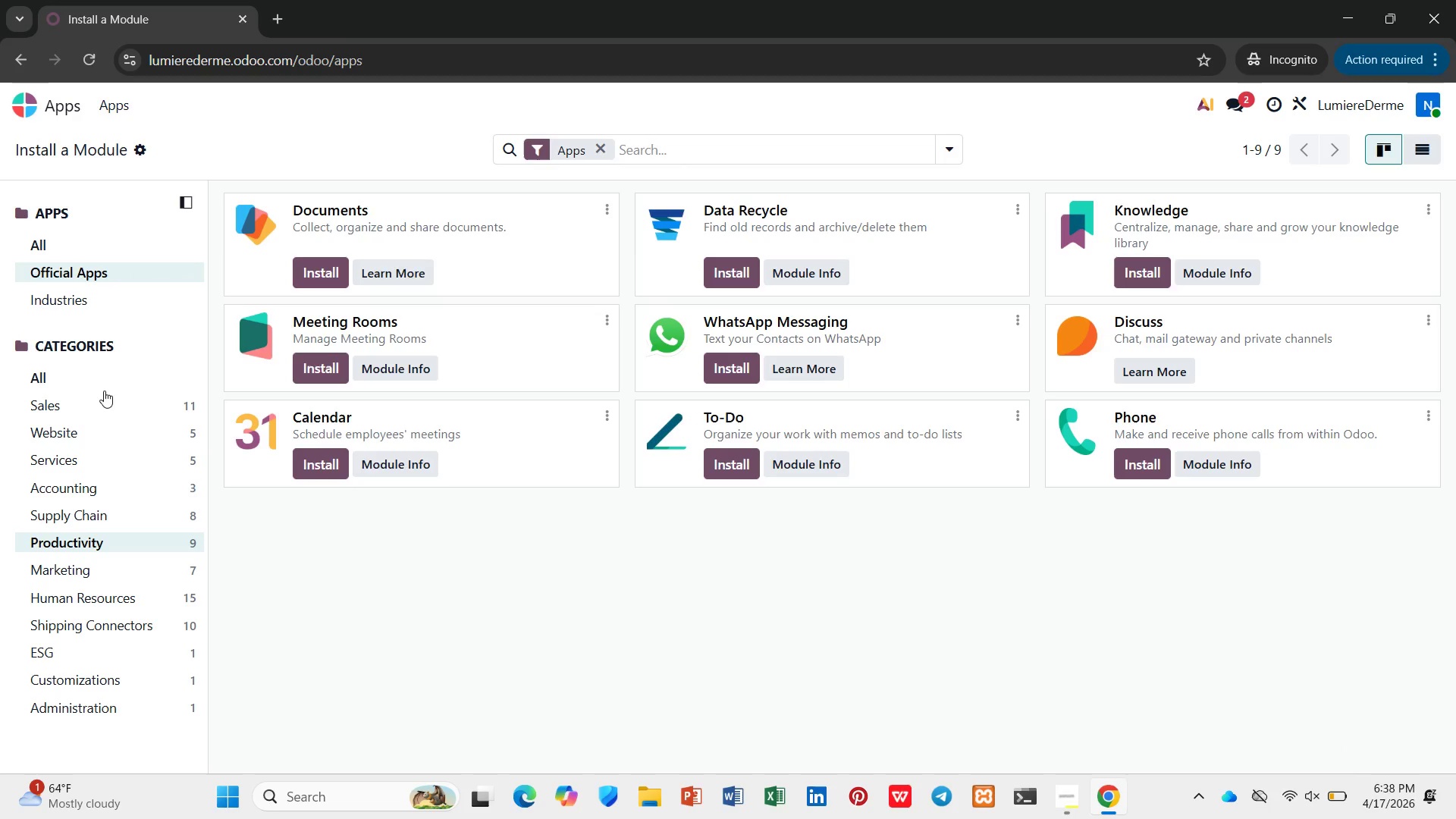 
left_click([113, 370])
 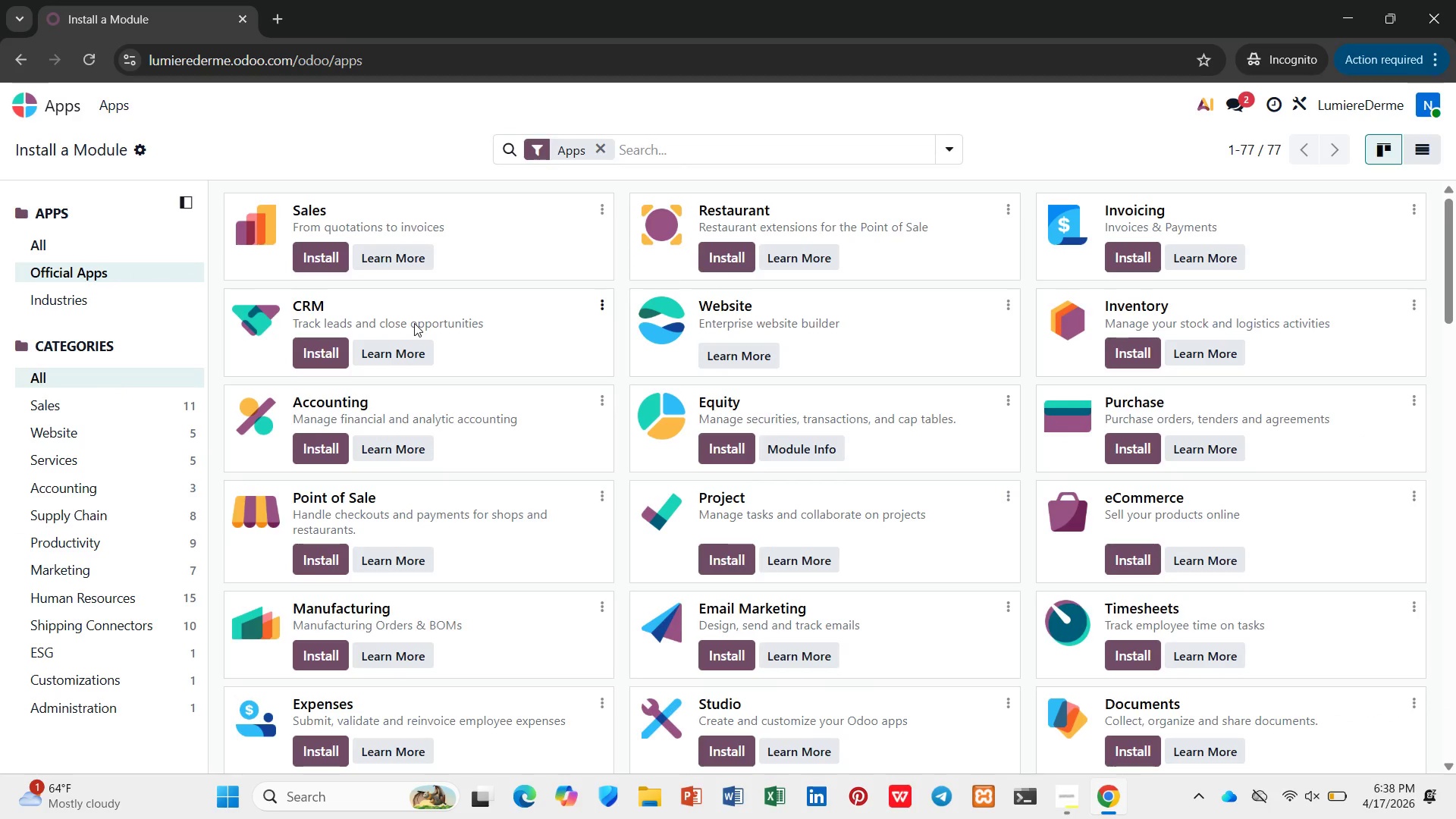 
scroll: coordinate [431, 337], scroll_direction: down, amount: 13.0
 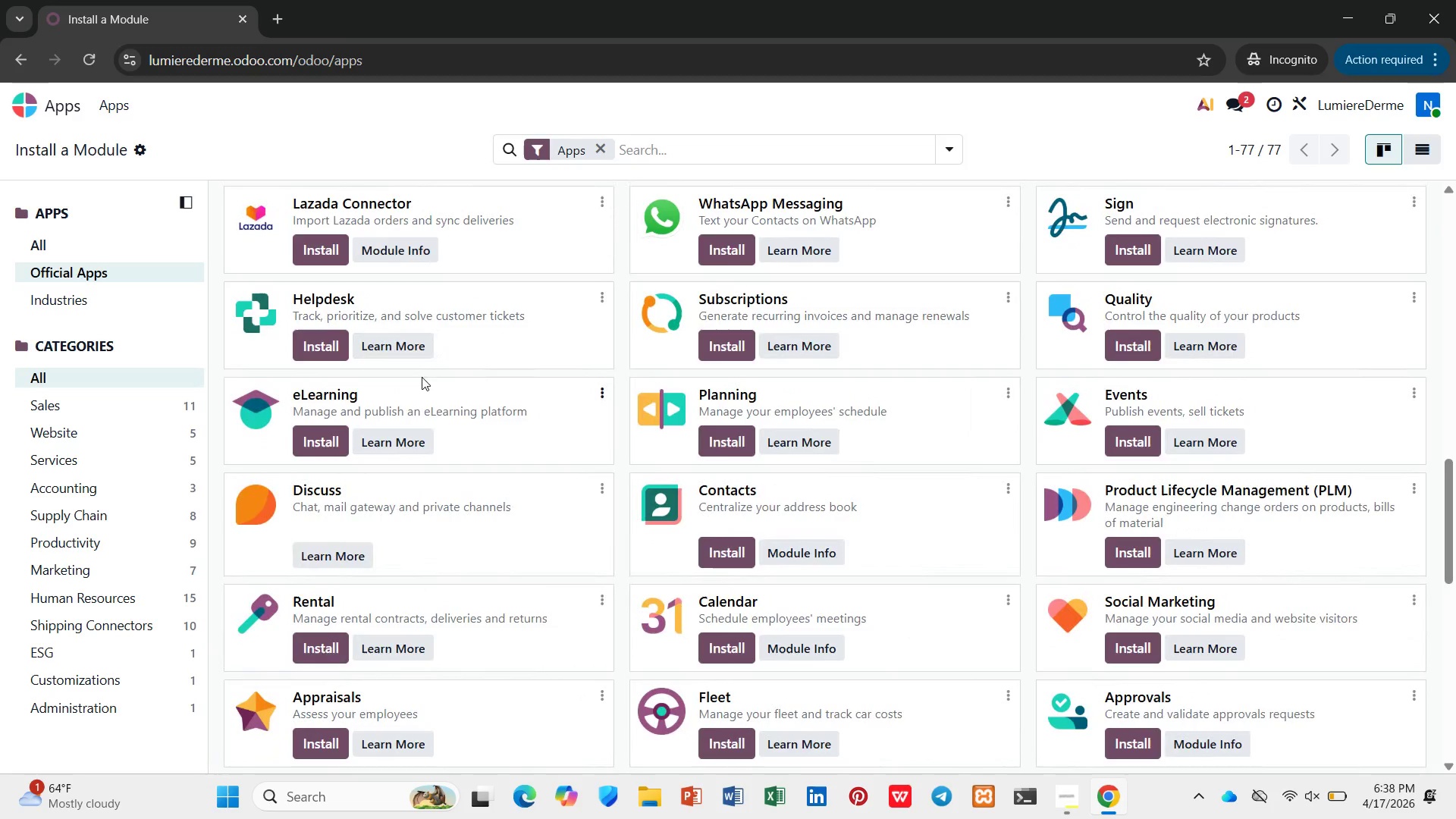 
wait(9.09)
 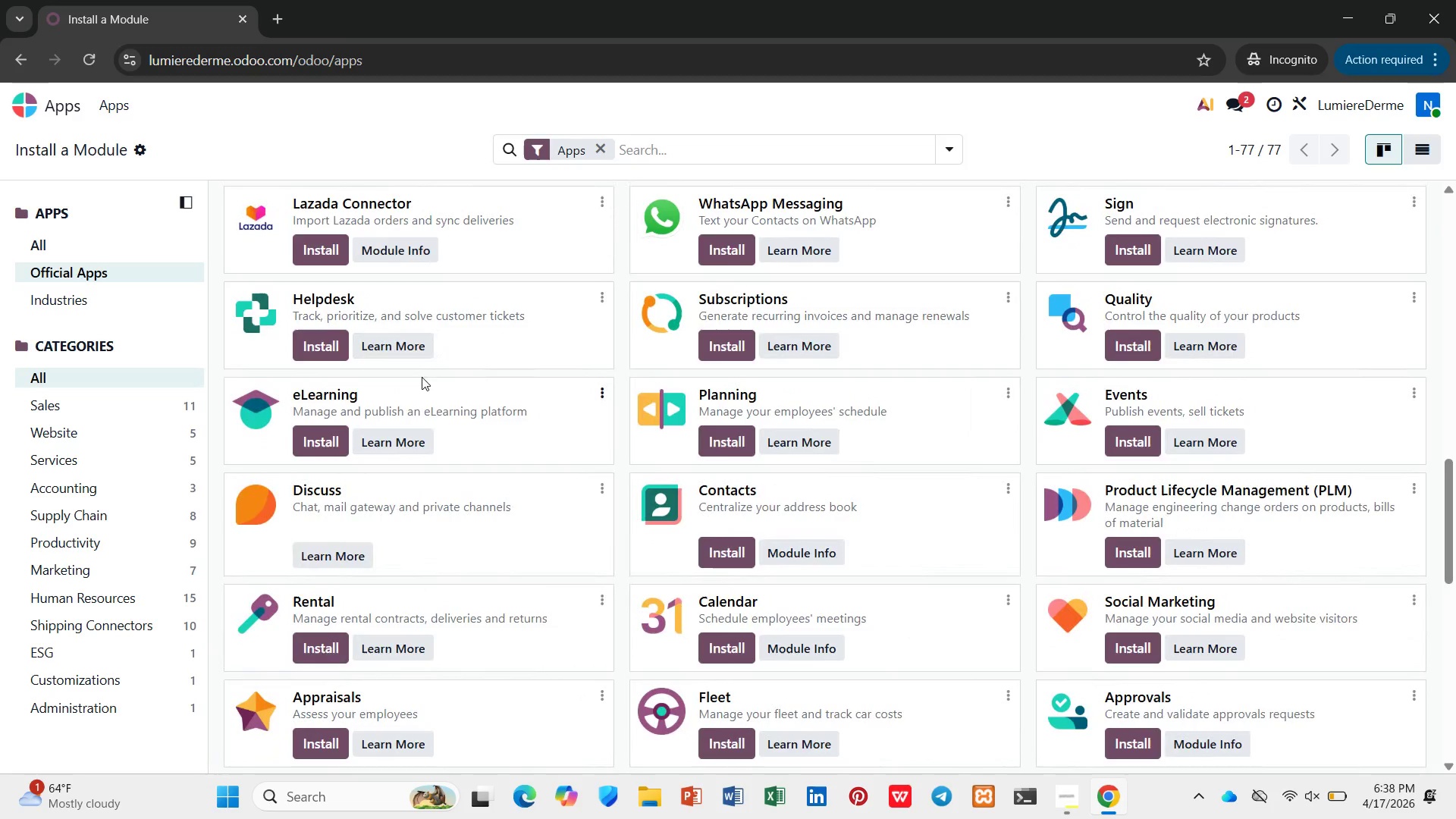 
left_click([119, 409])
 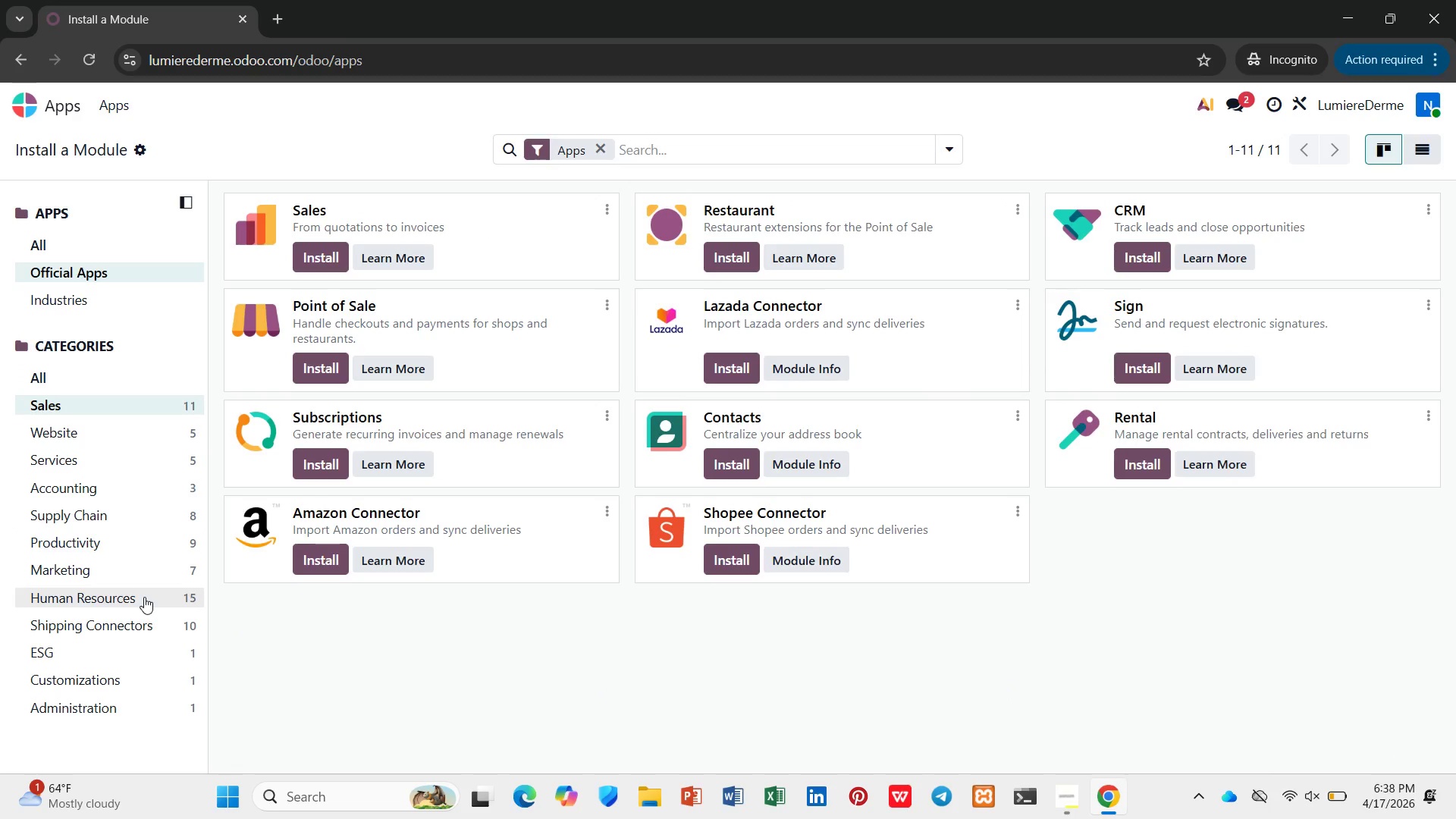 
left_click([146, 617])
 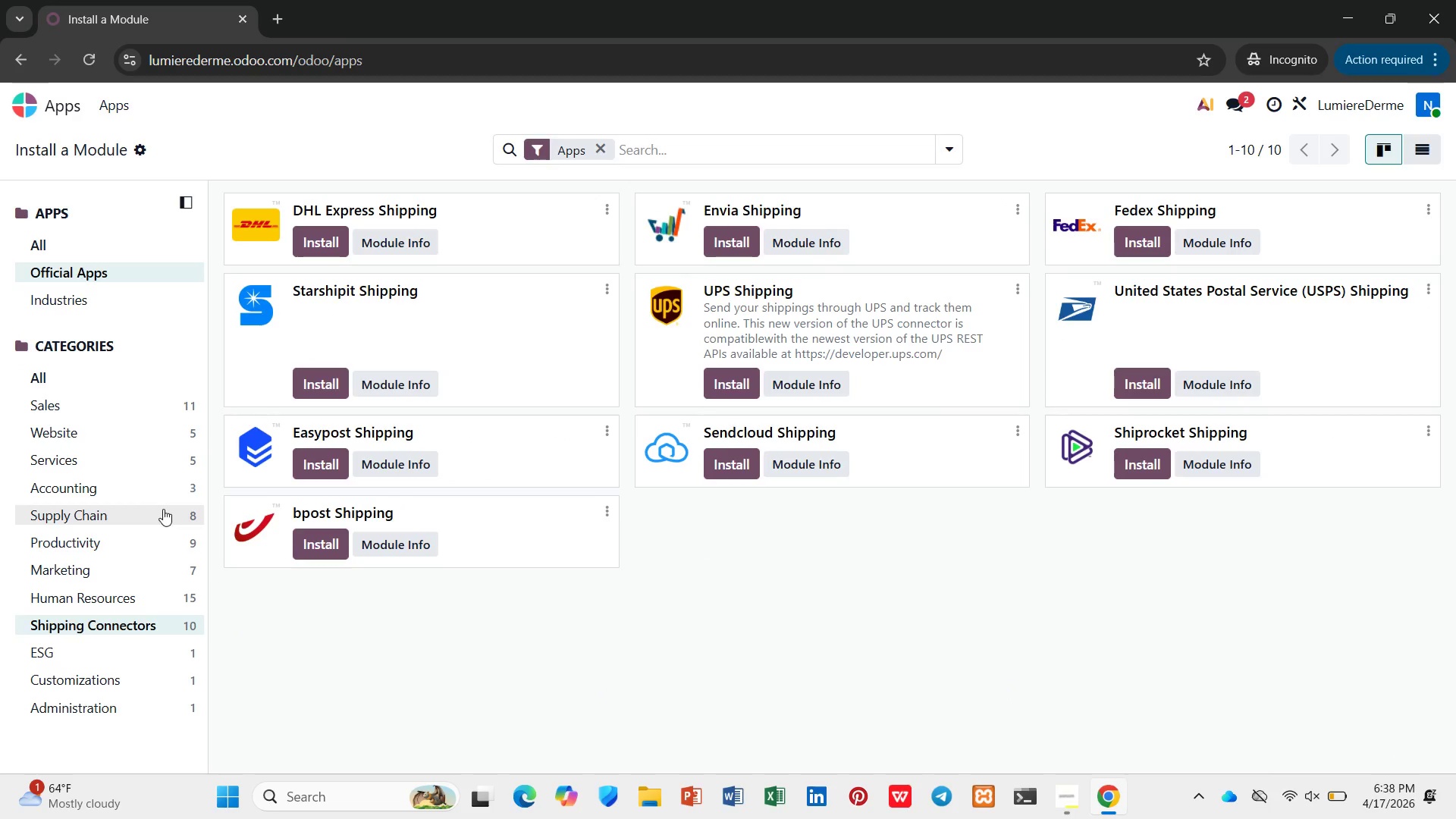 
mouse_move([155, 461])
 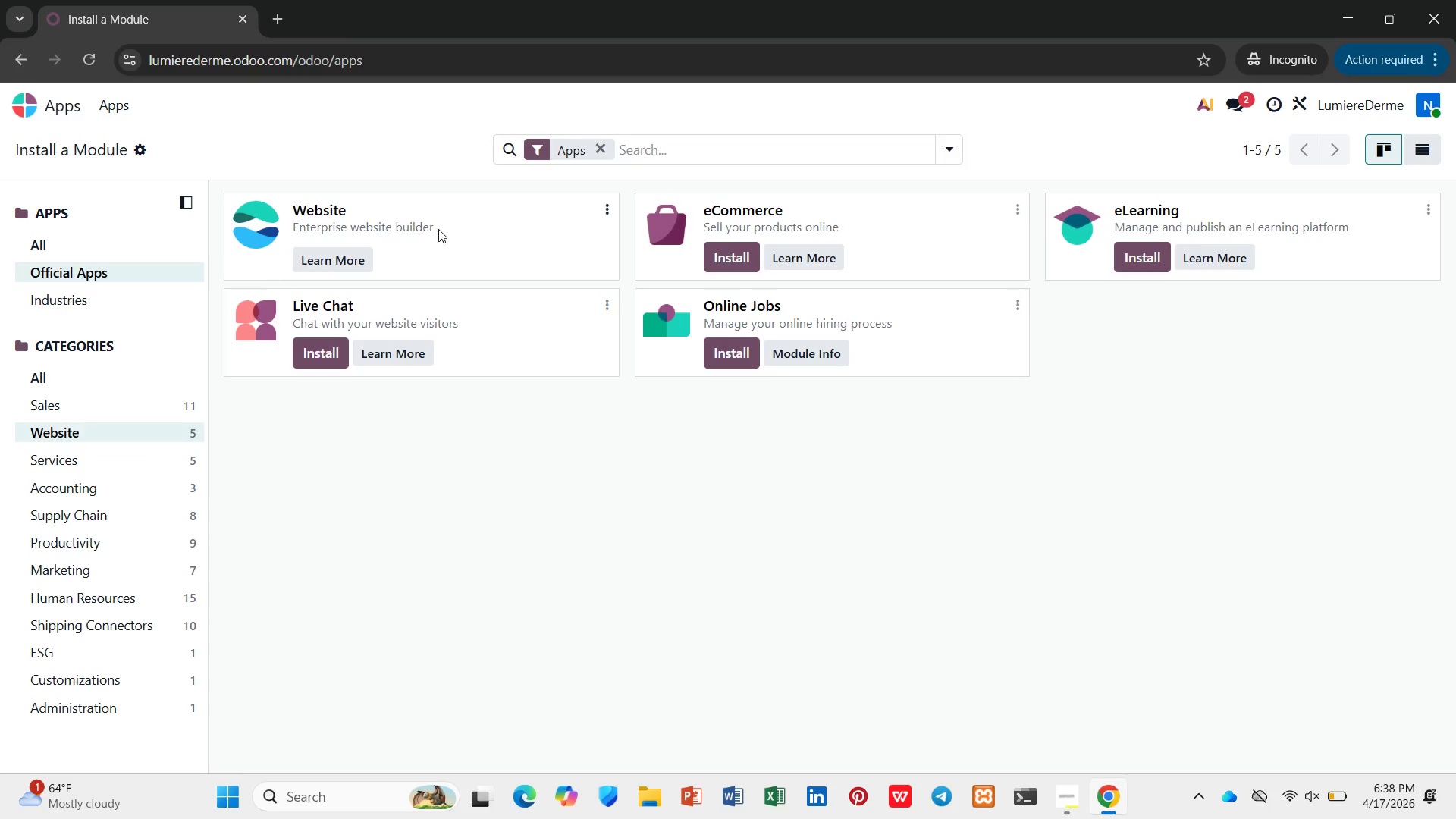 
mouse_move([695, 272])
 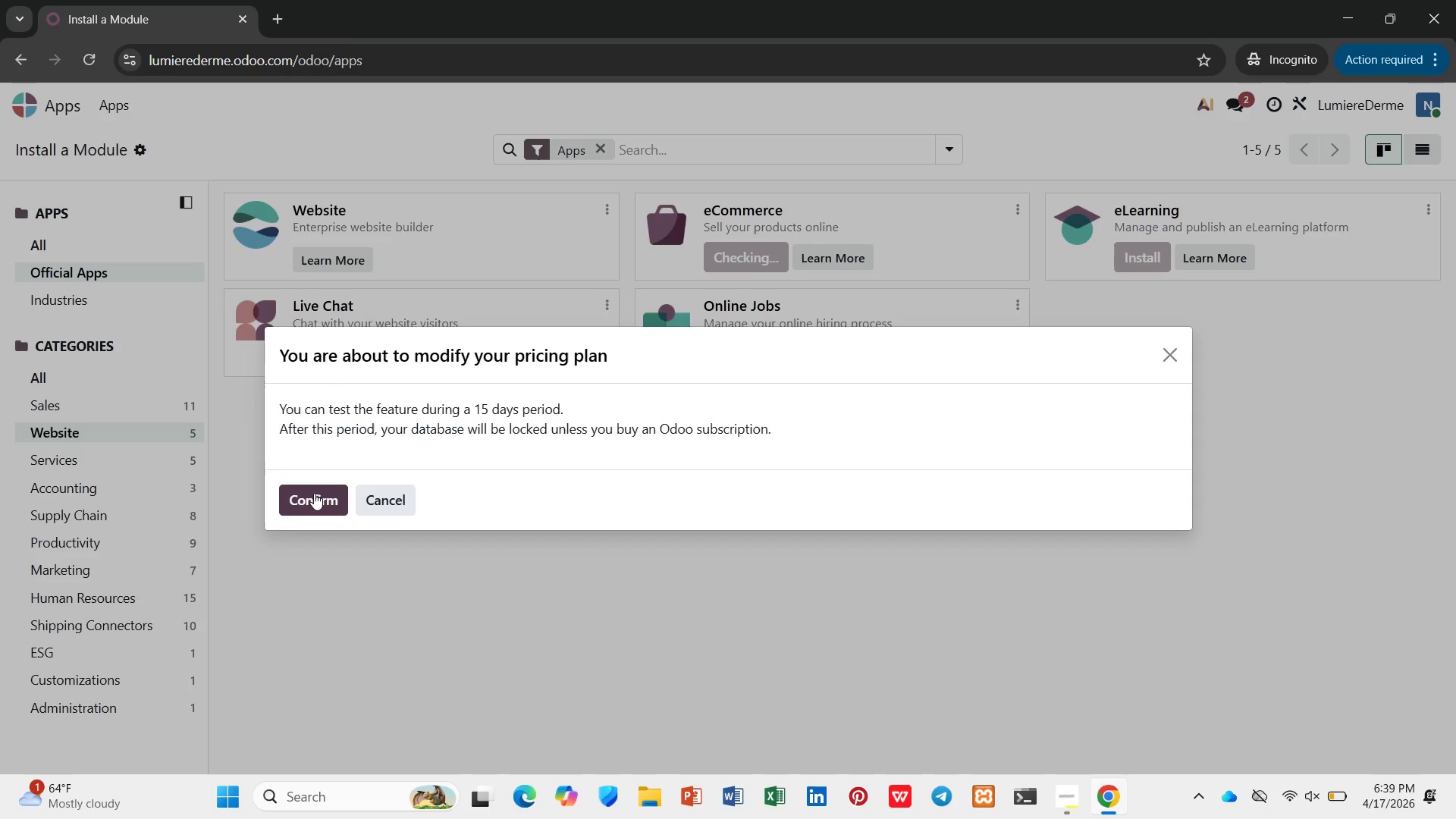 
wait(13.48)
 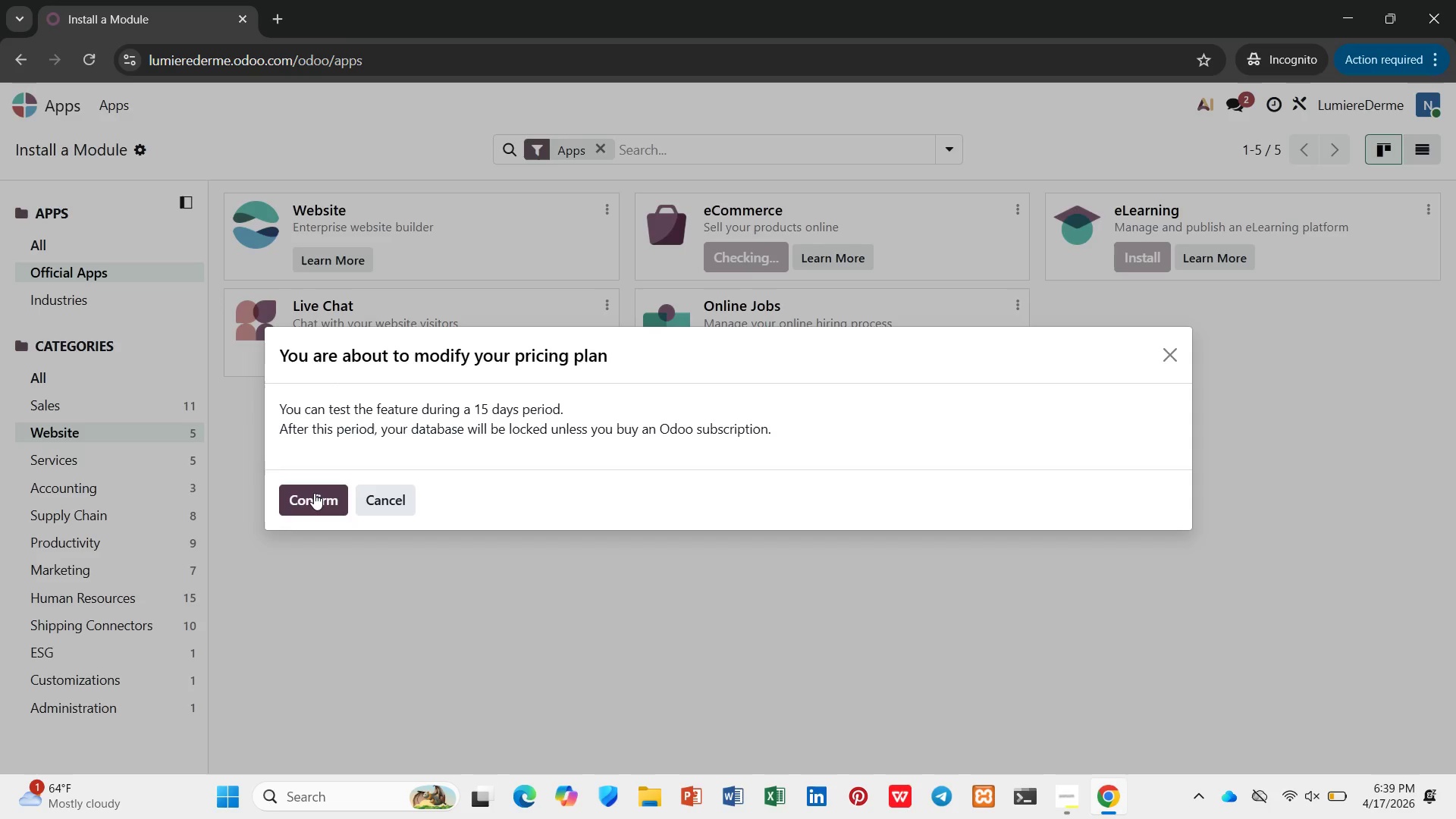 
left_click([314, 493])
 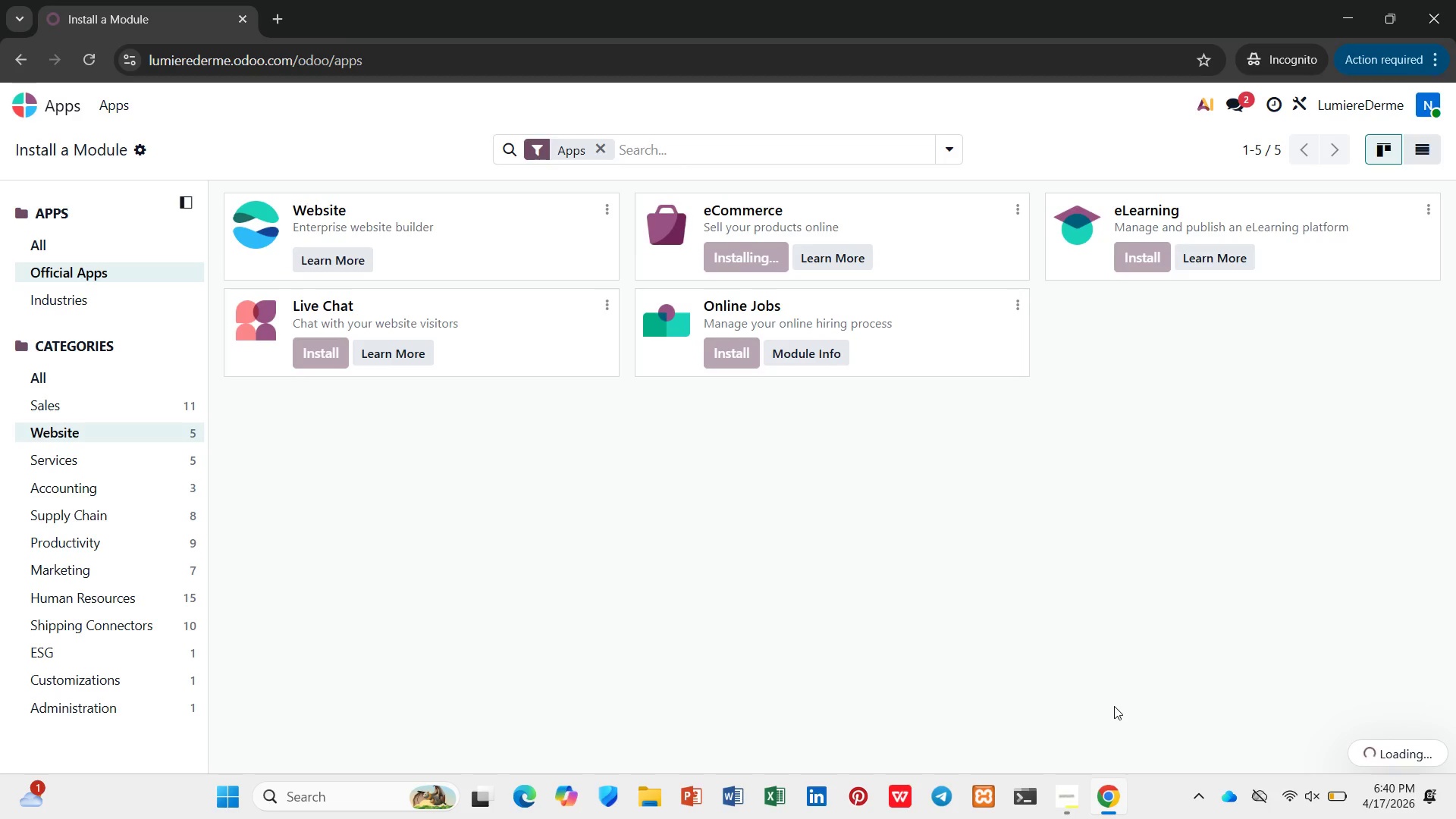 
wait(69.3)
 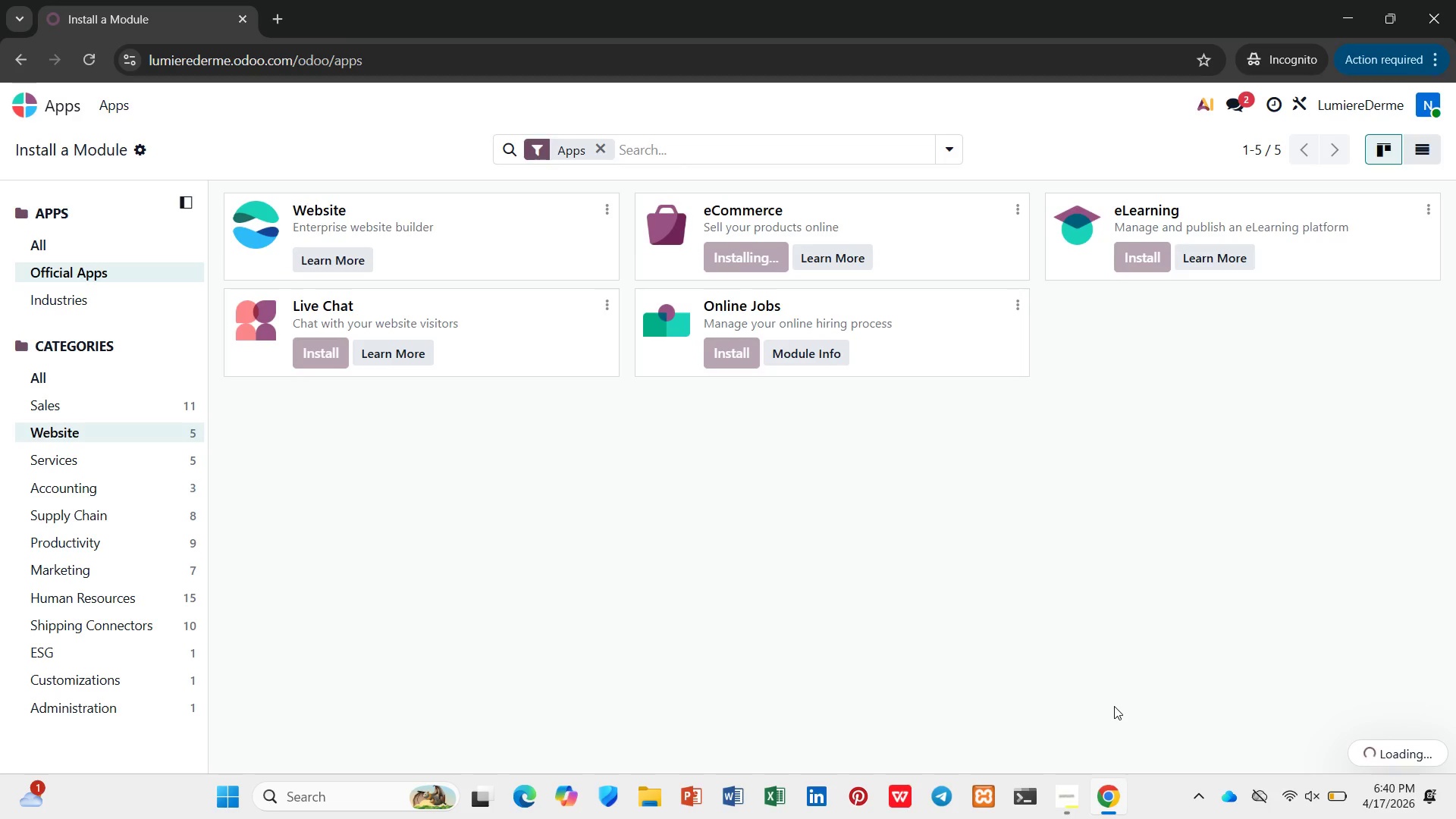 
left_click([1013, 211])
 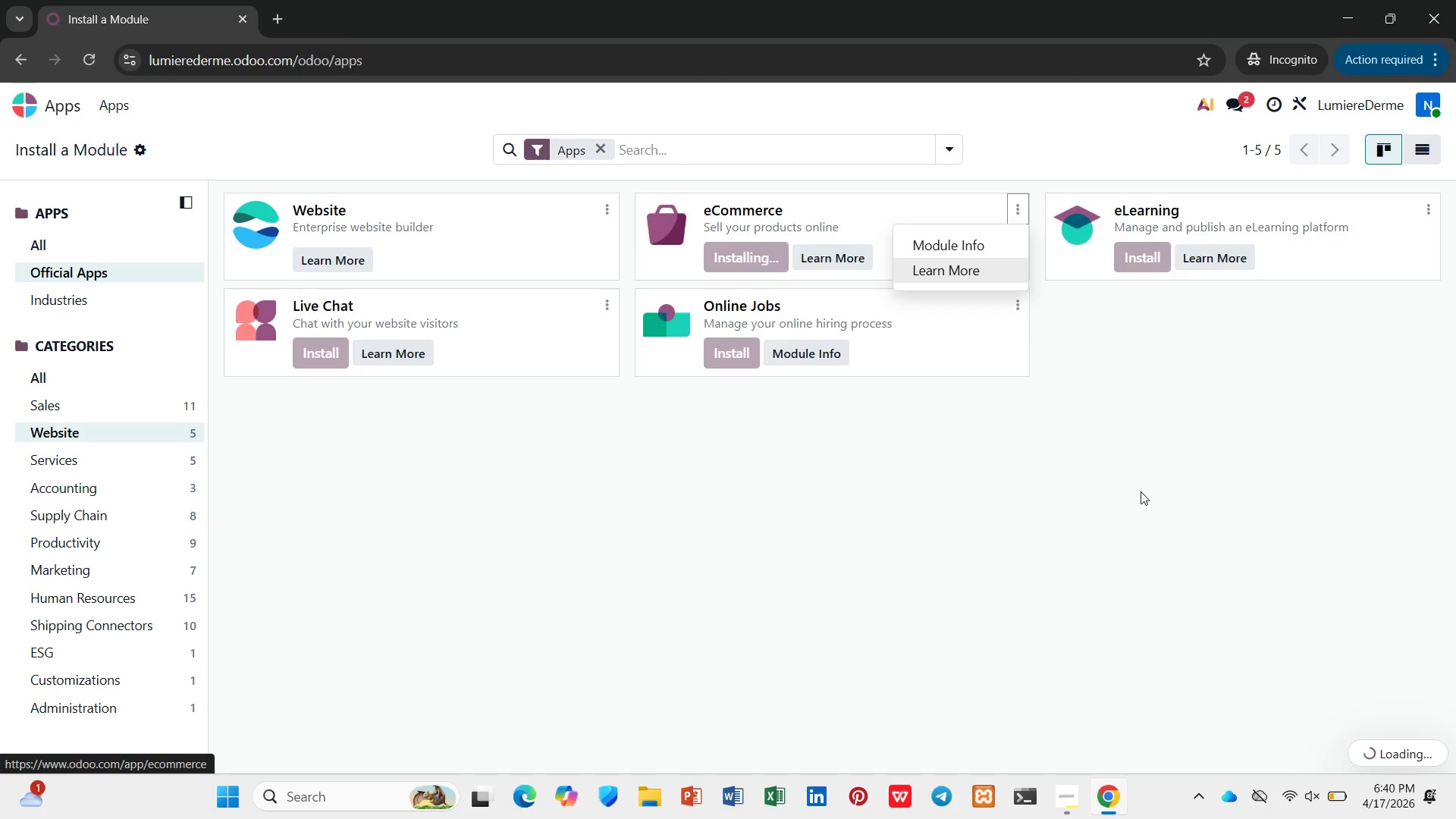 
left_click([1153, 514])
 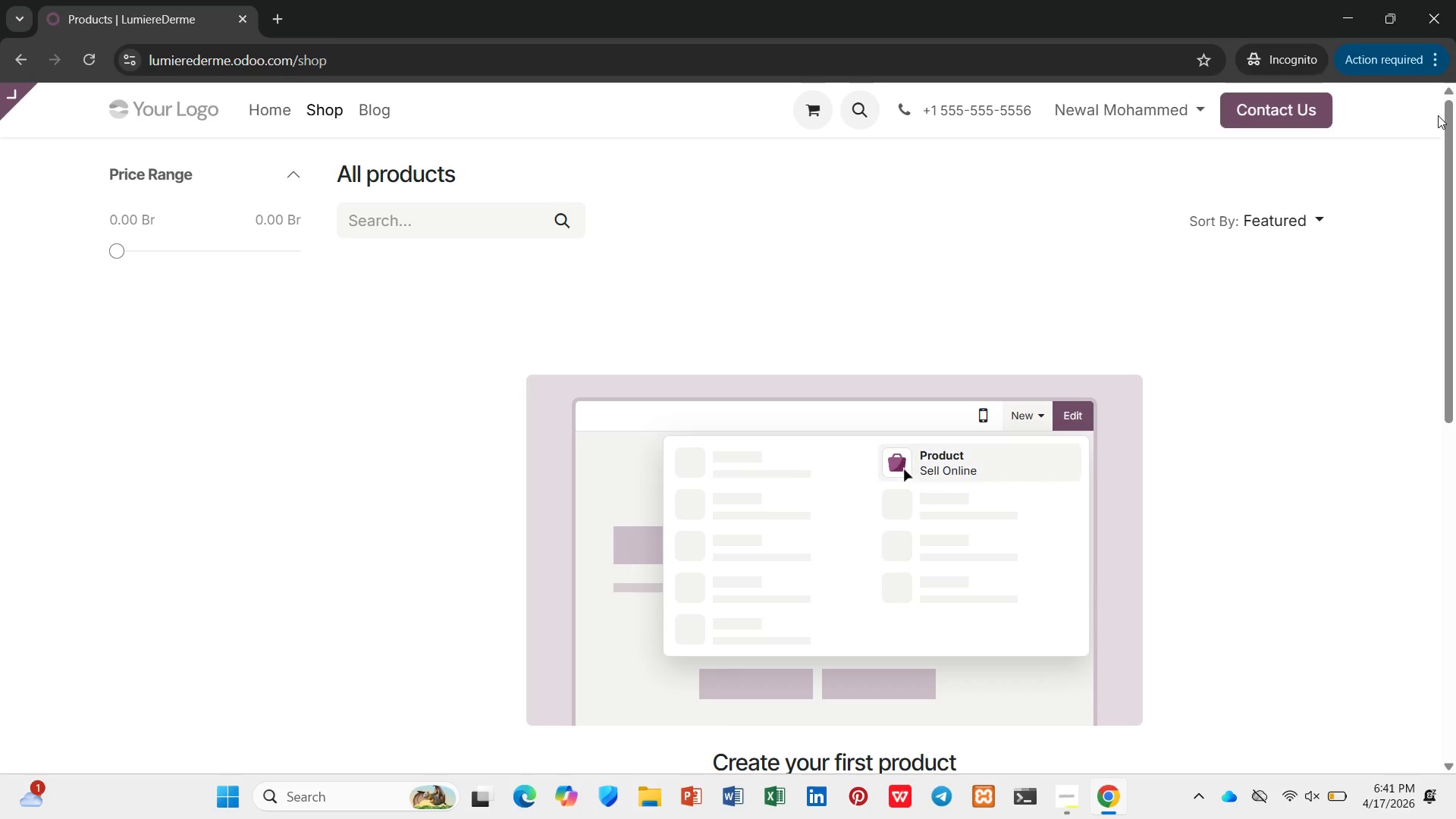 
wait(106.38)
 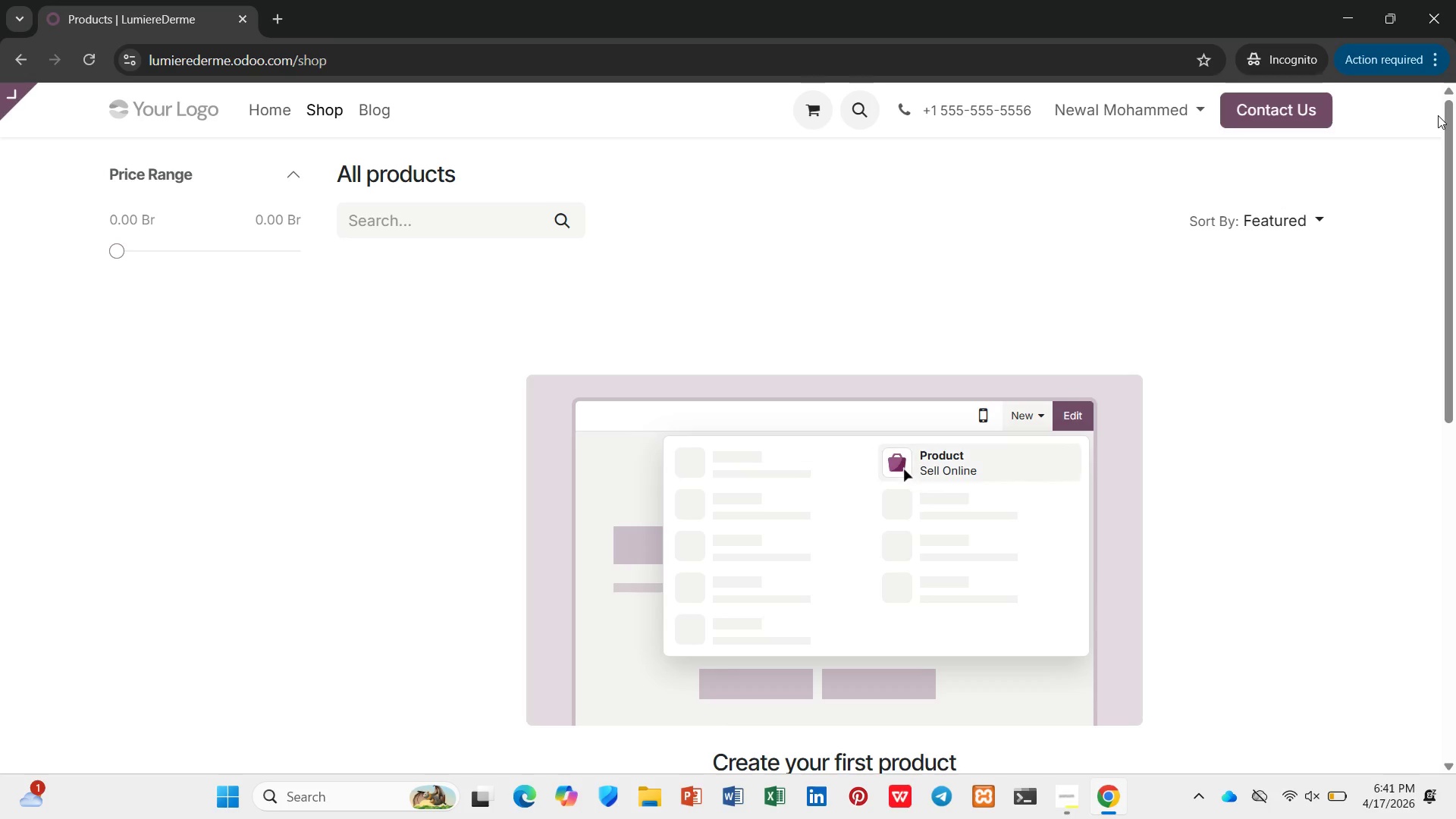 
scroll: coordinate [1119, 669], scroll_direction: down, amount: 7.0
 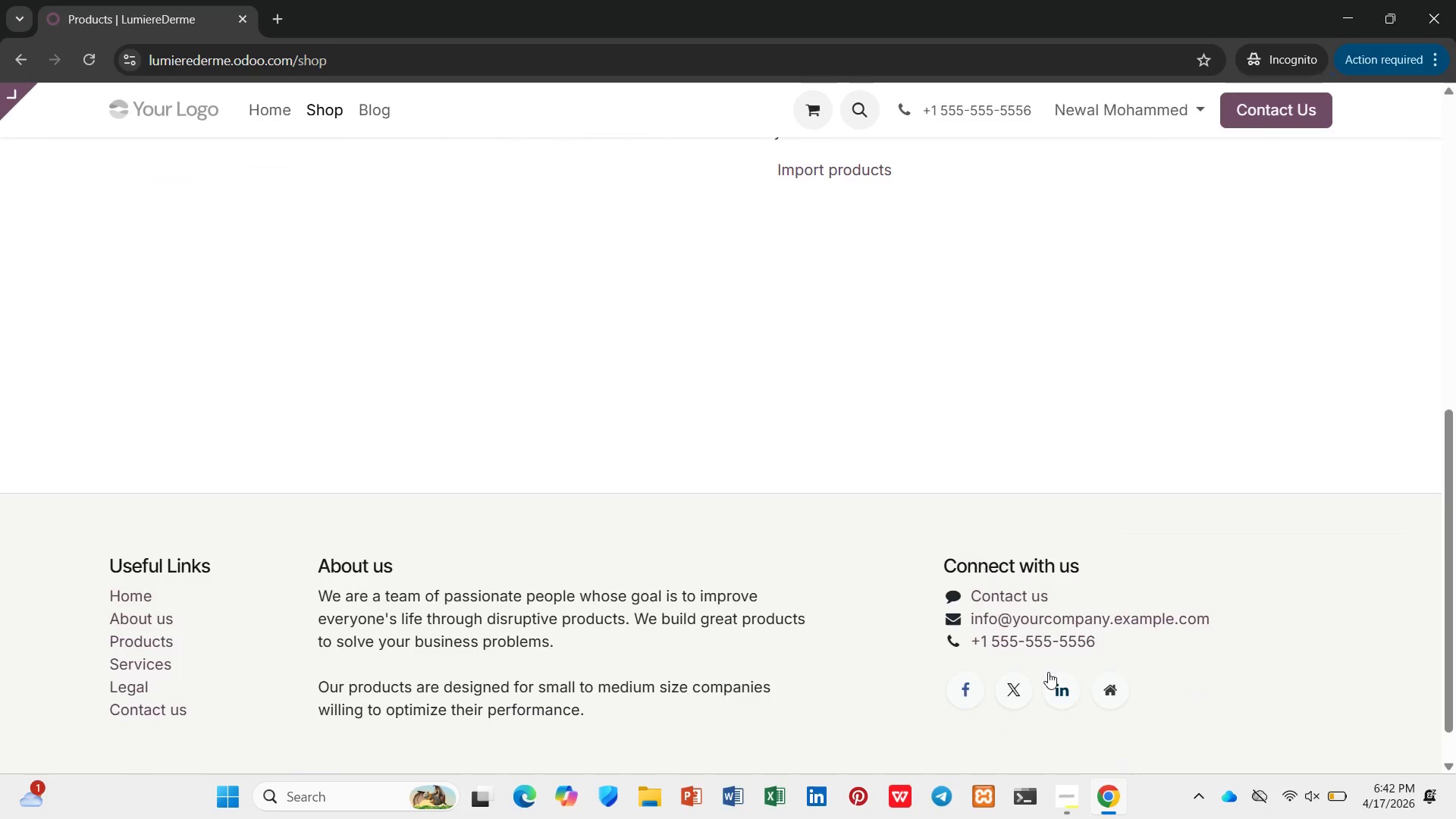 
scroll: coordinate [1035, 646], scroll_direction: up, amount: 1.0
 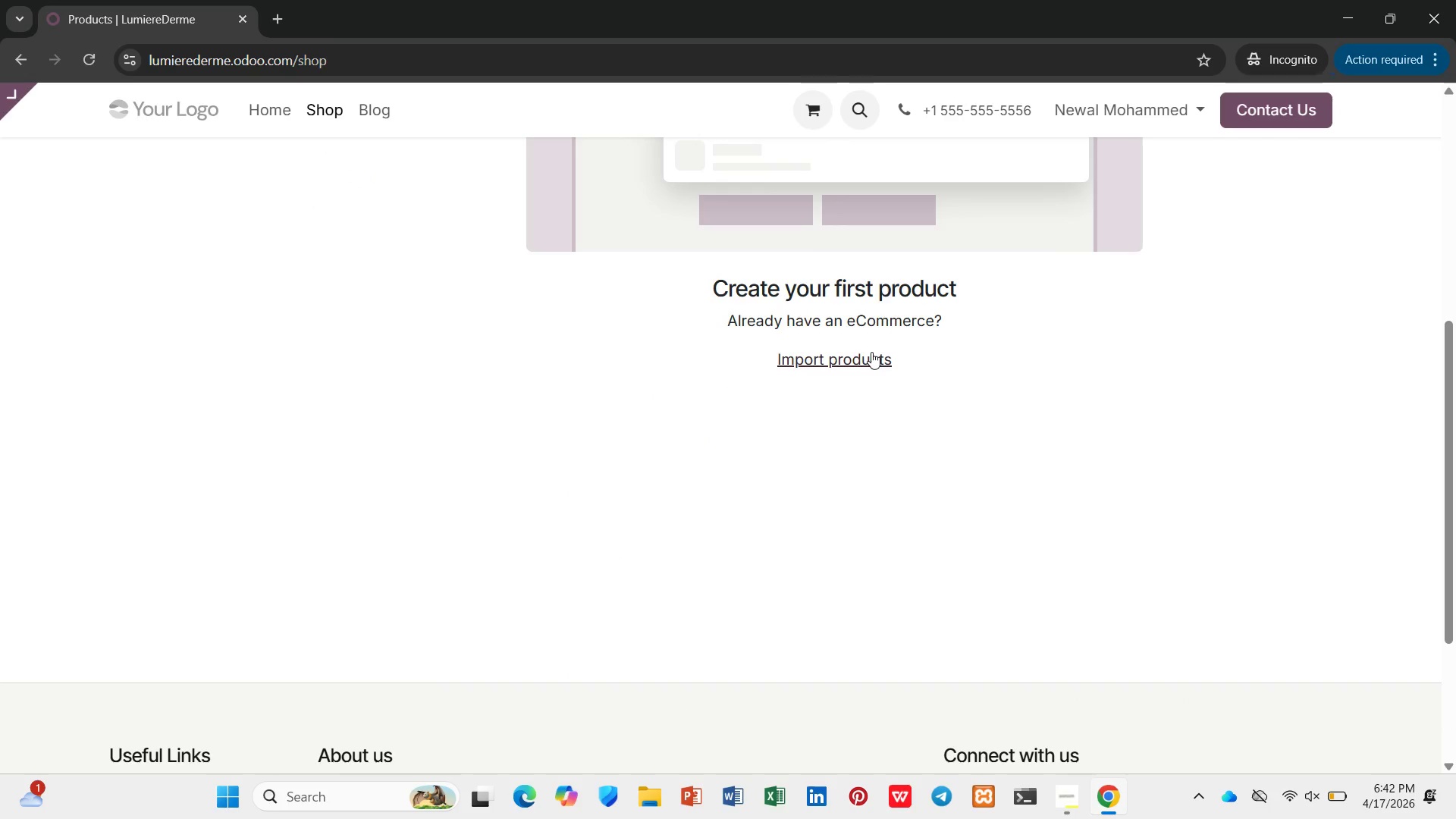 
double_click([868, 299])
 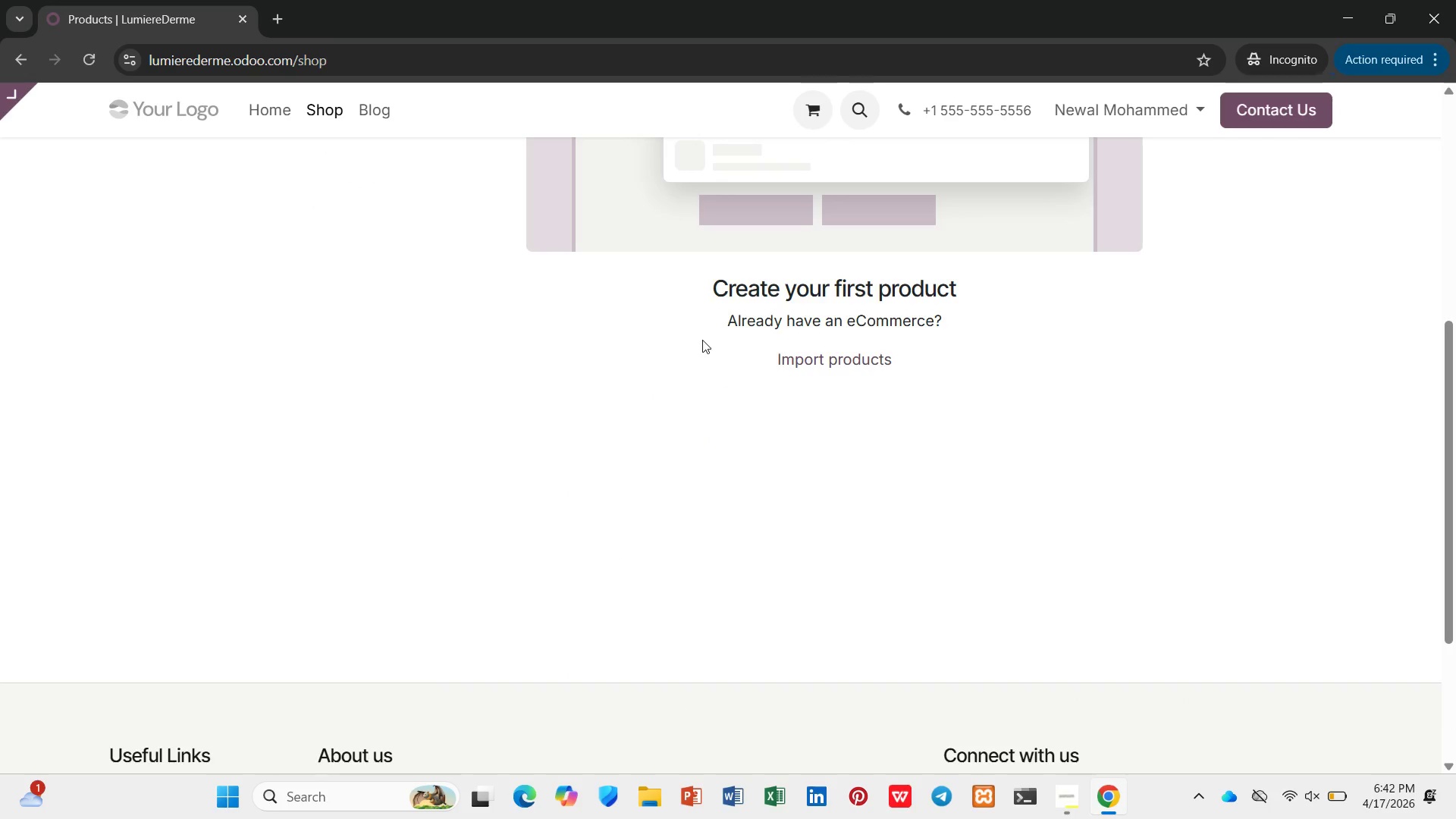 
scroll: coordinate [676, 328], scroll_direction: up, amount: 9.0
 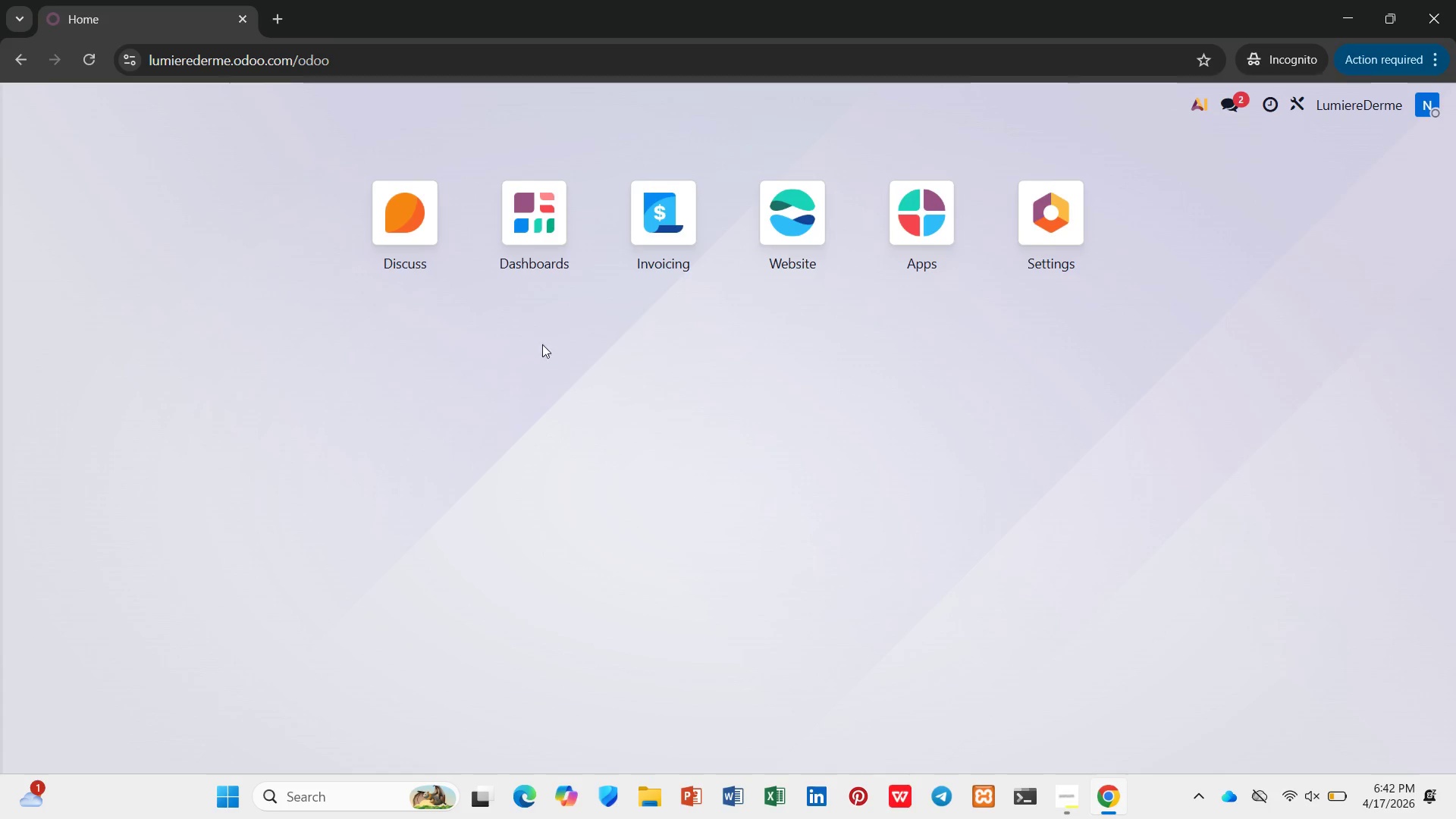 
wait(25.2)
 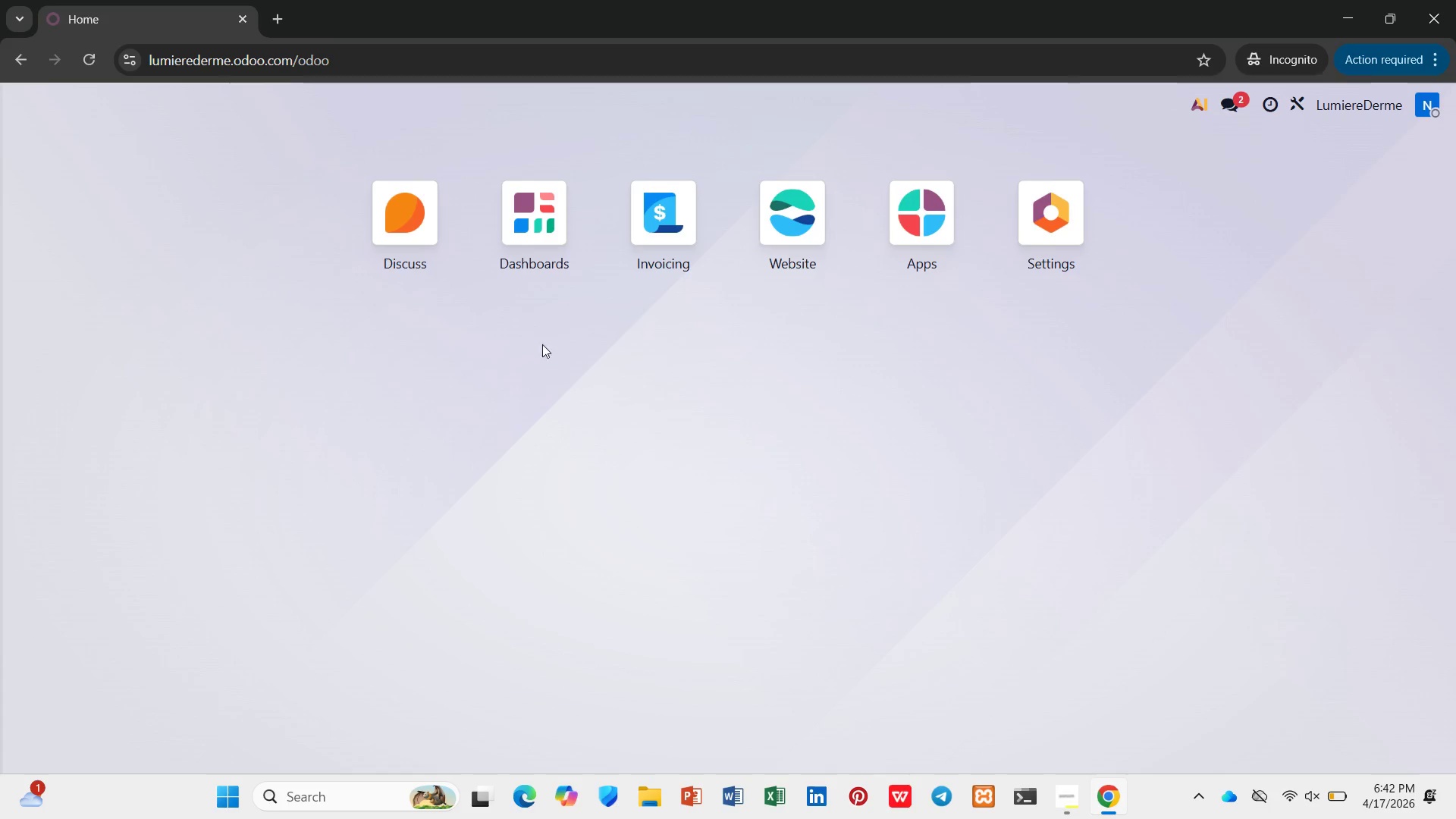 
scroll: coordinate [438, 399], scroll_direction: up, amount: 5.0
 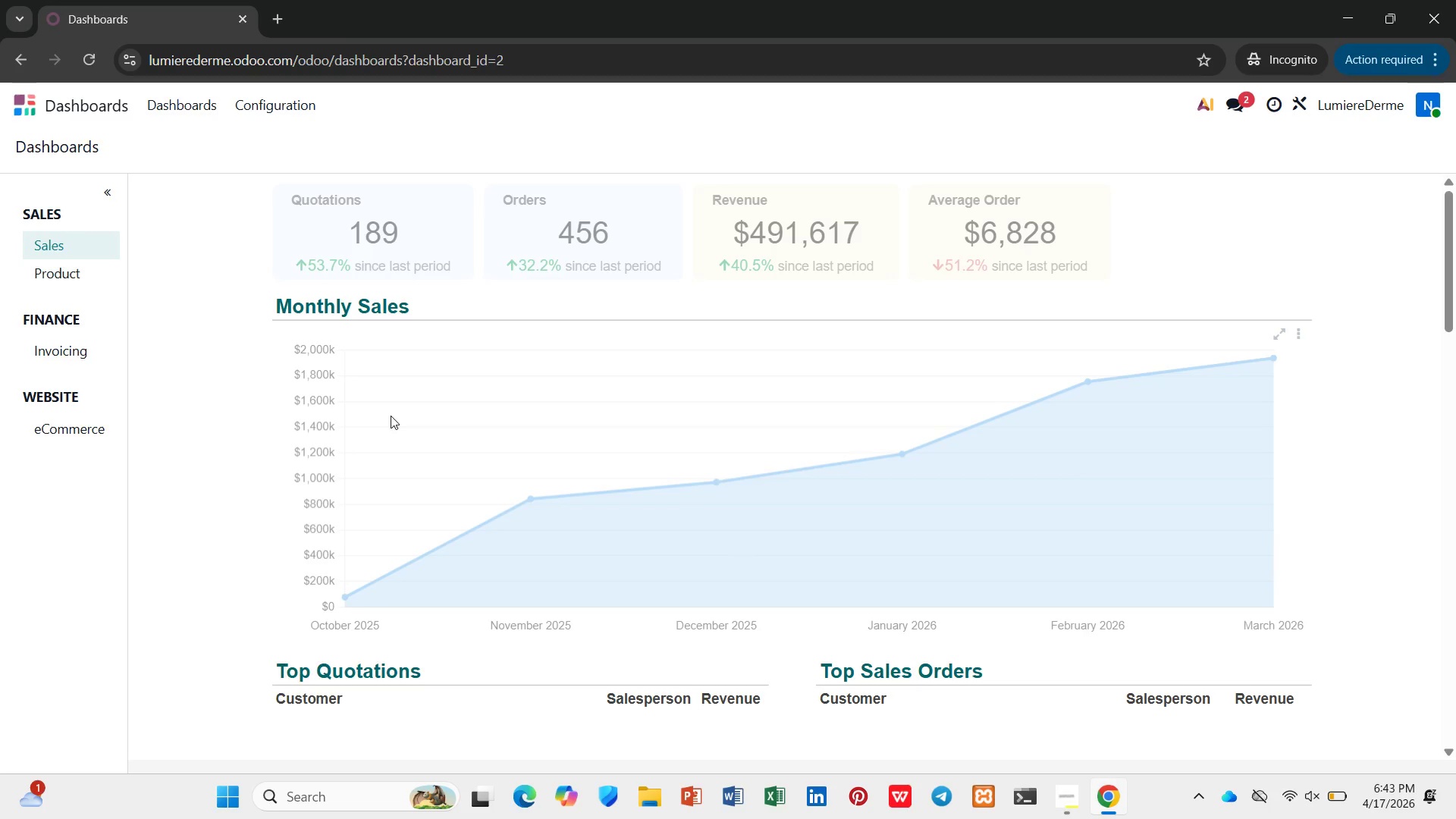 
wait(34.79)
 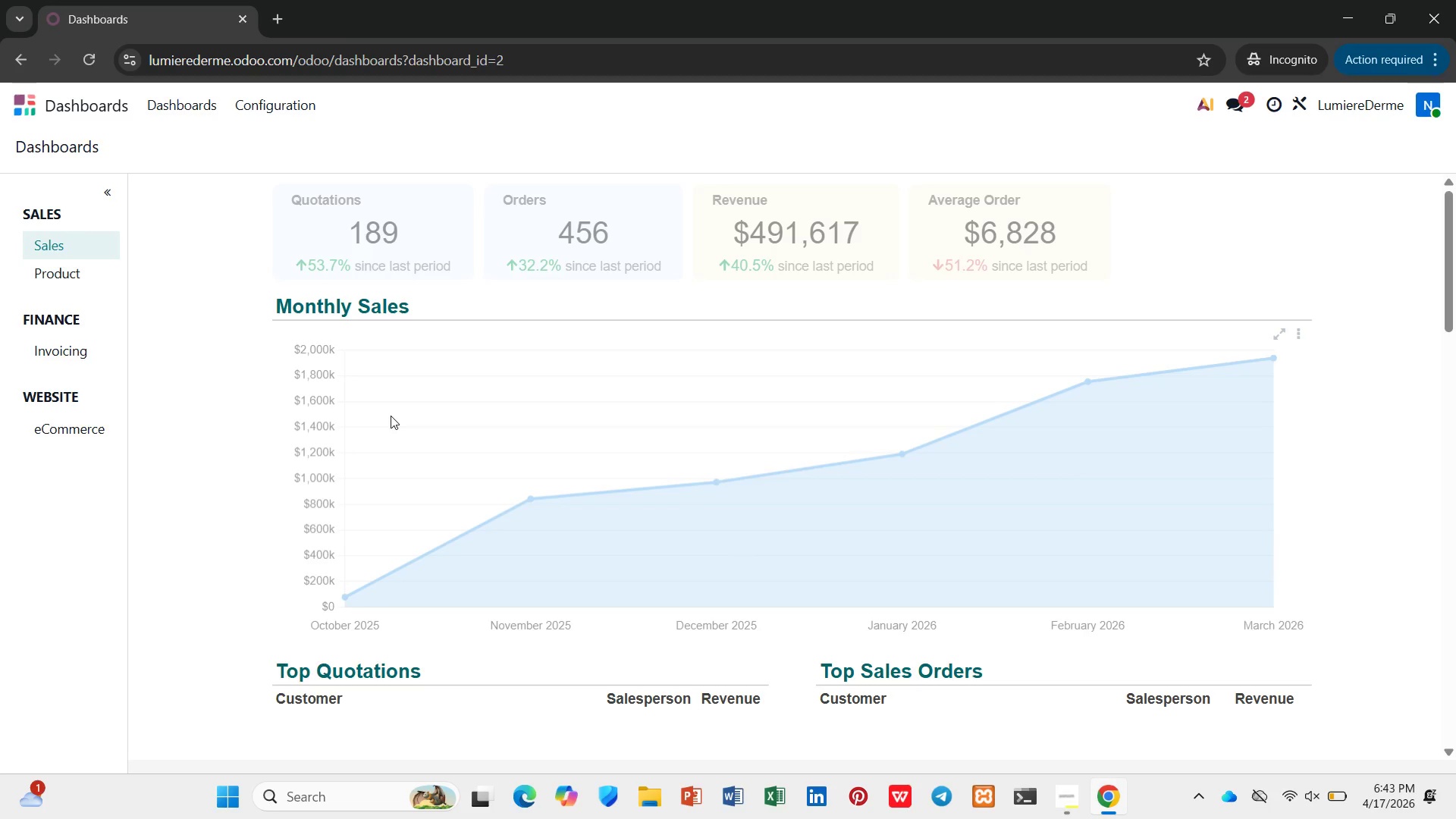 
left_click([948, 218])
 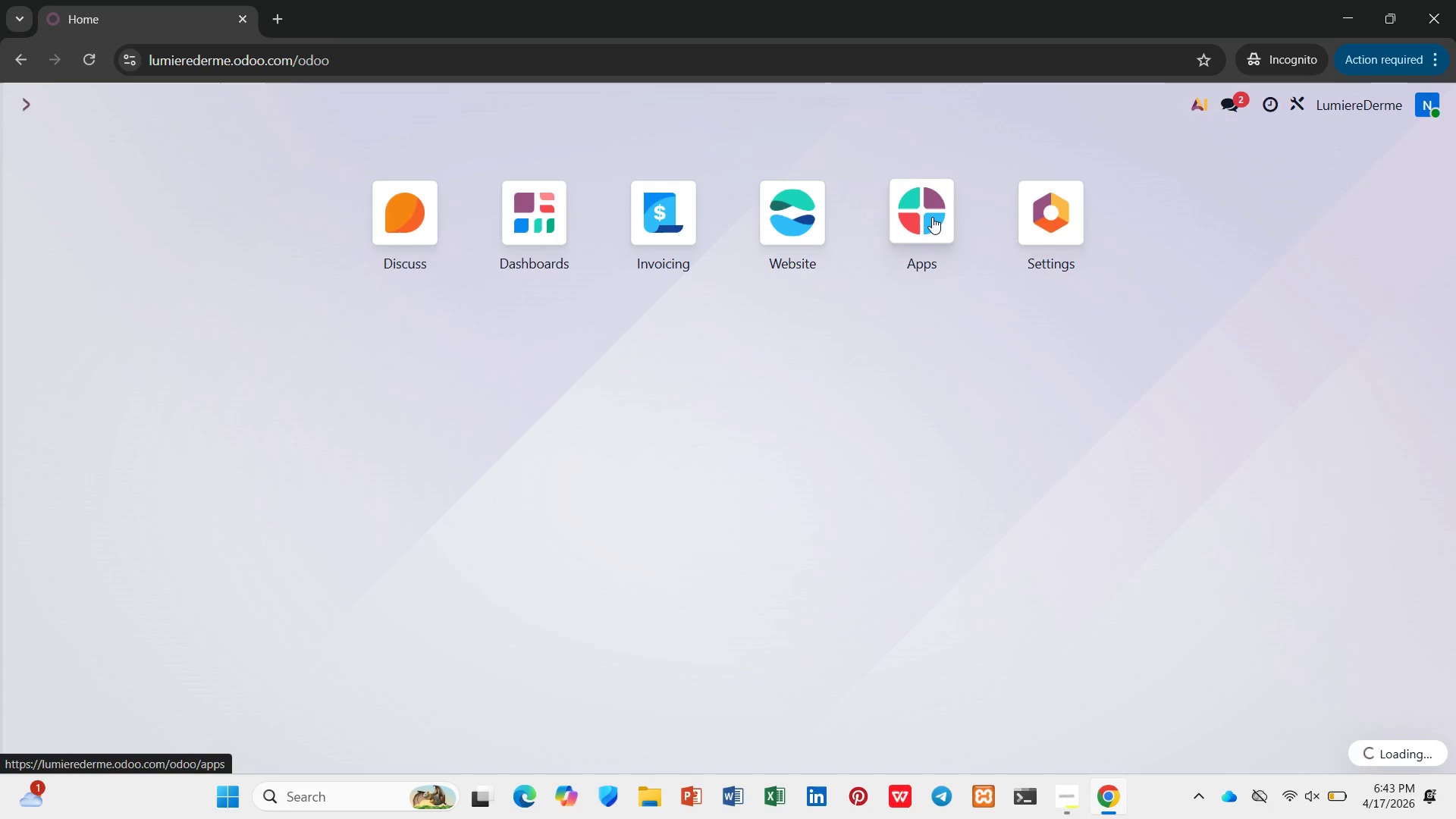 
left_click([933, 217])
 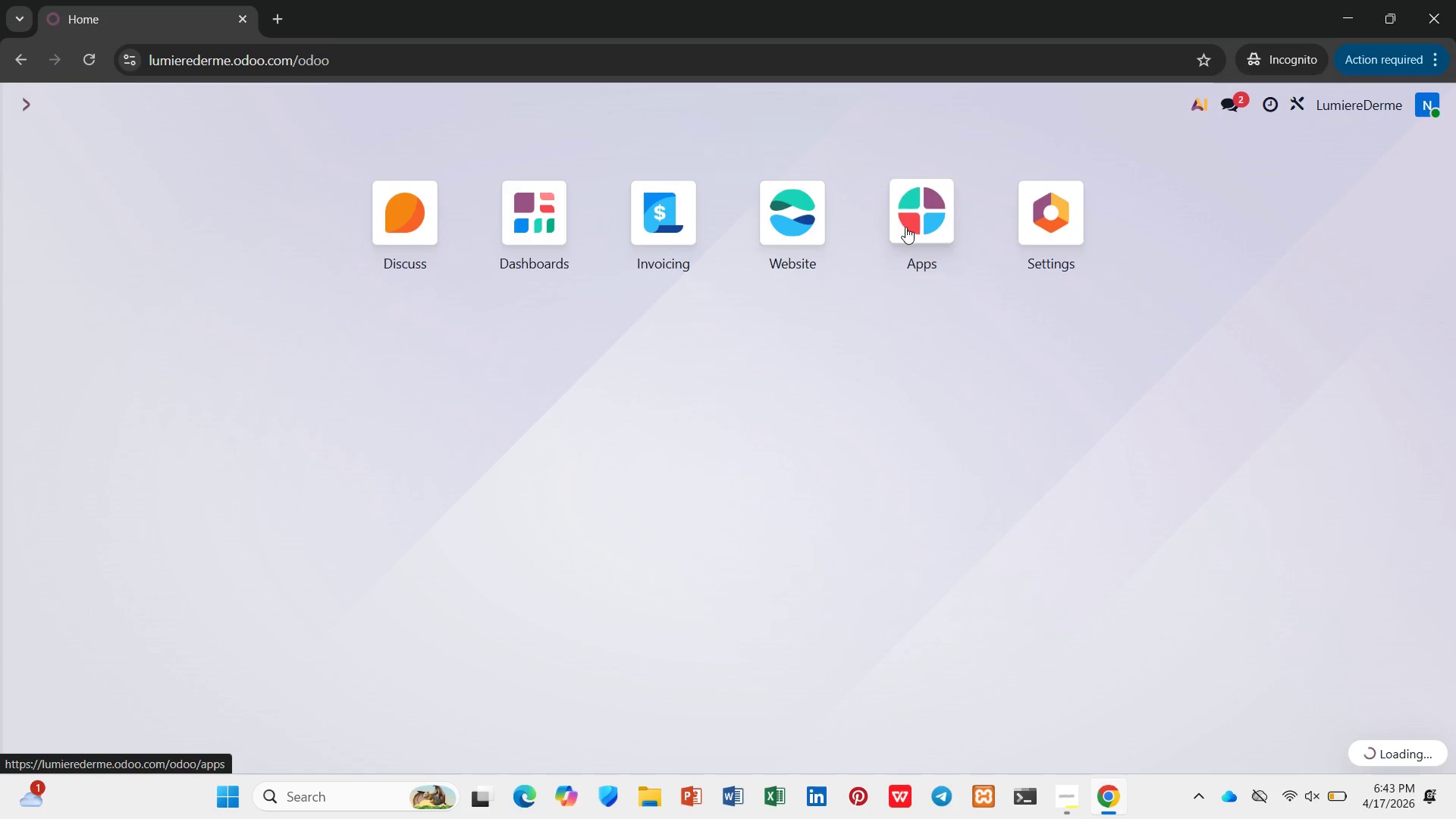 